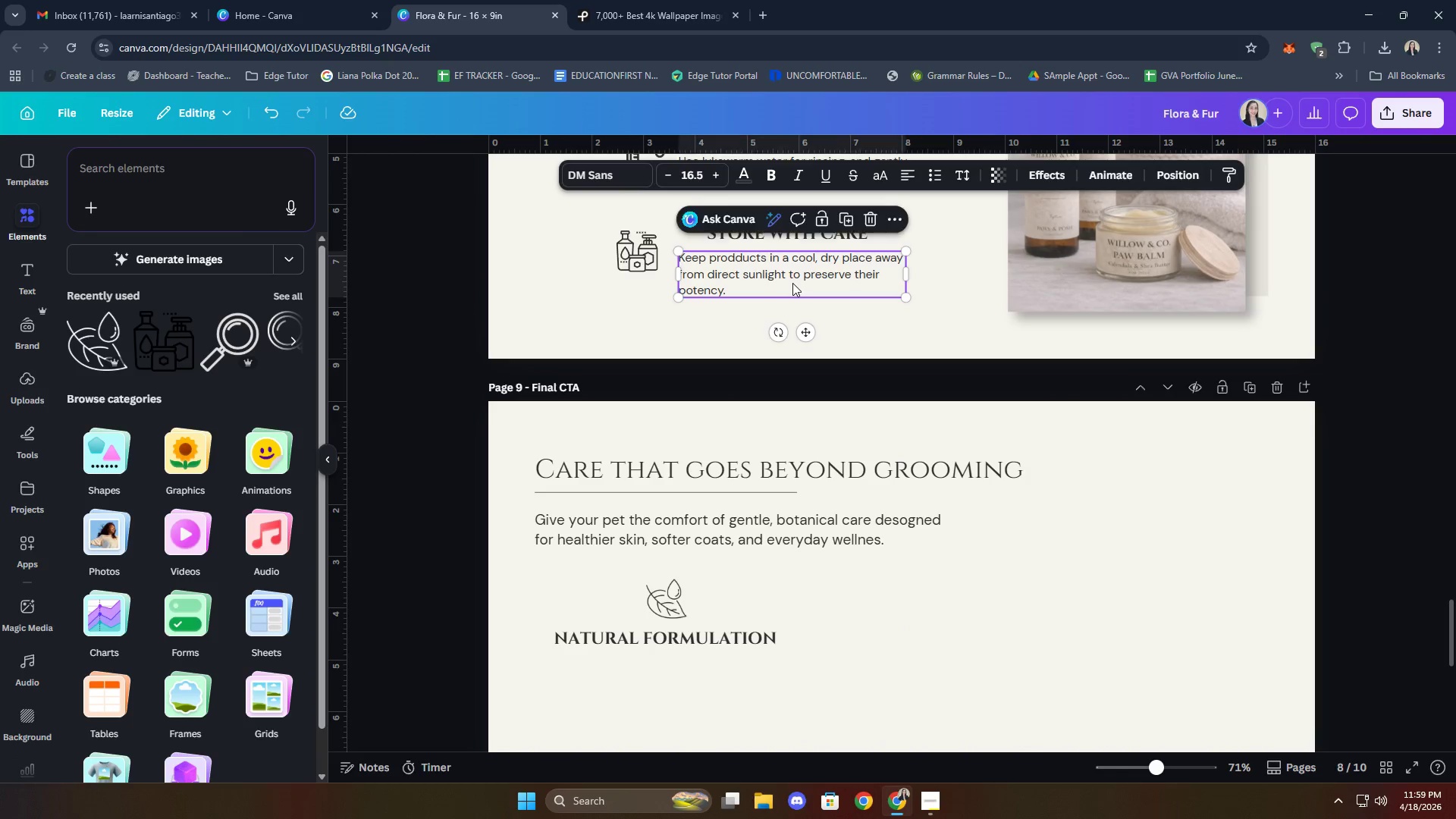 
key(Control+C)
 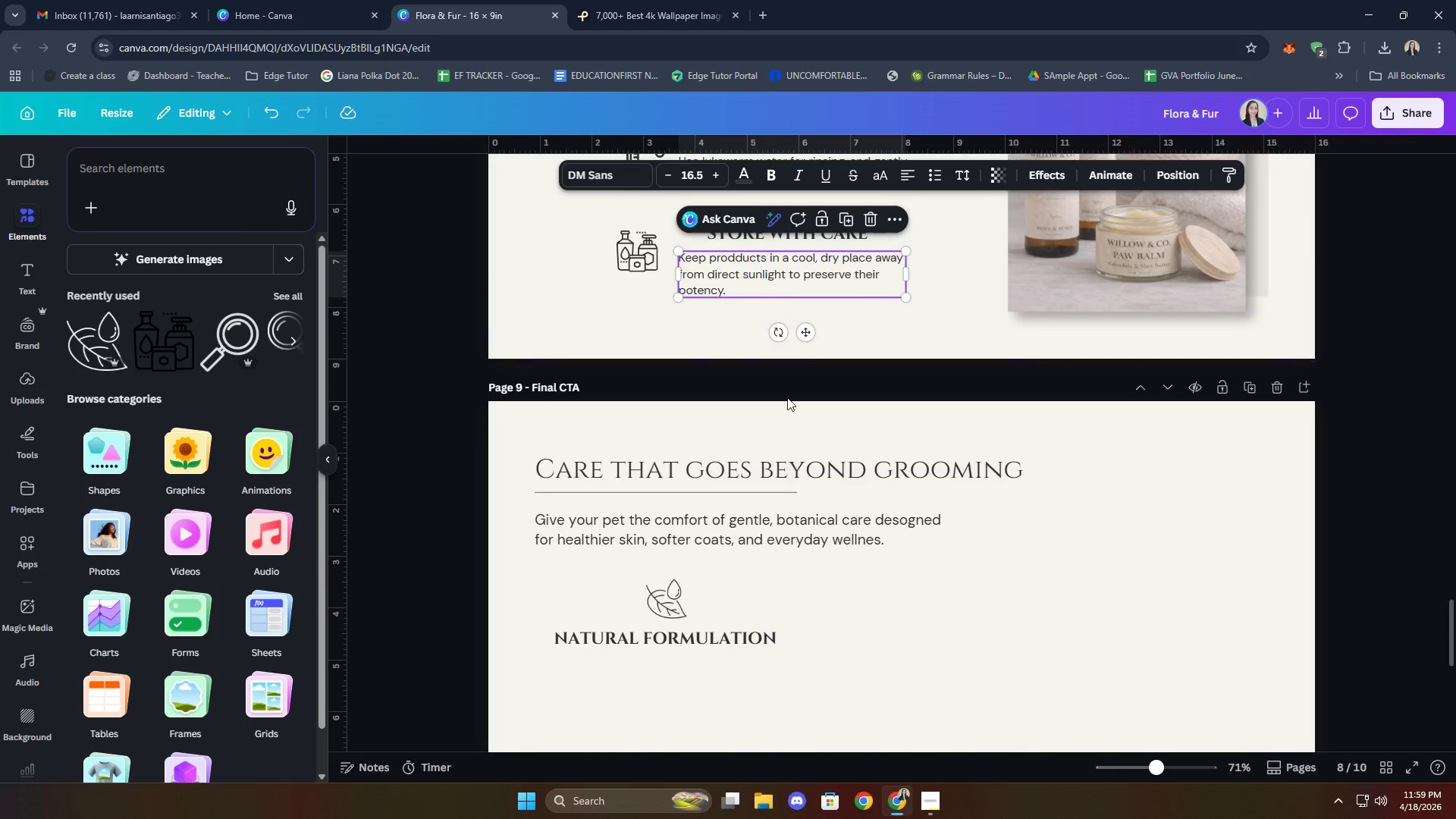 
scroll: coordinate [777, 471], scroll_direction: down, amount: 5.0
 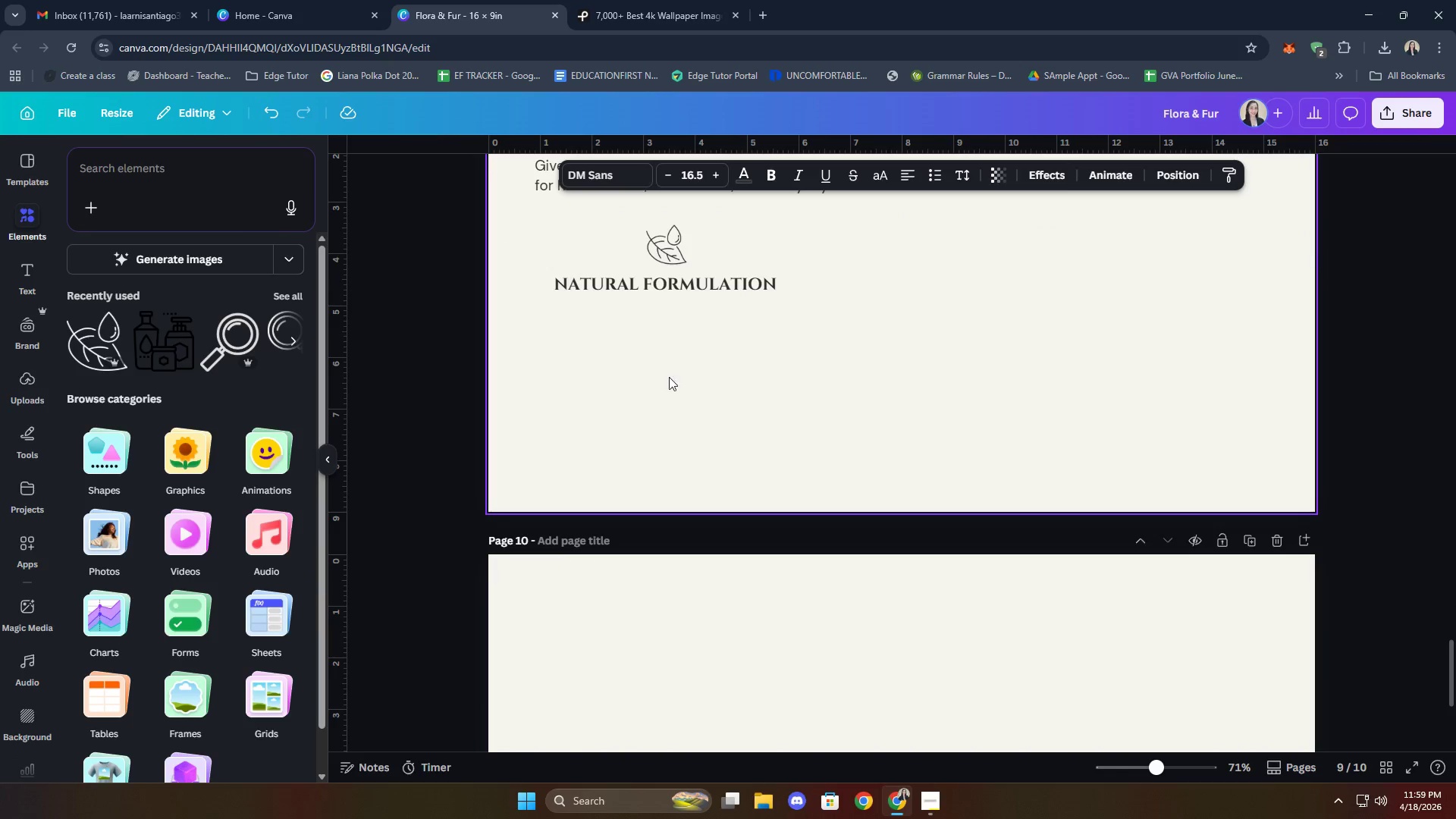 
key(Control+ControlLeft)
 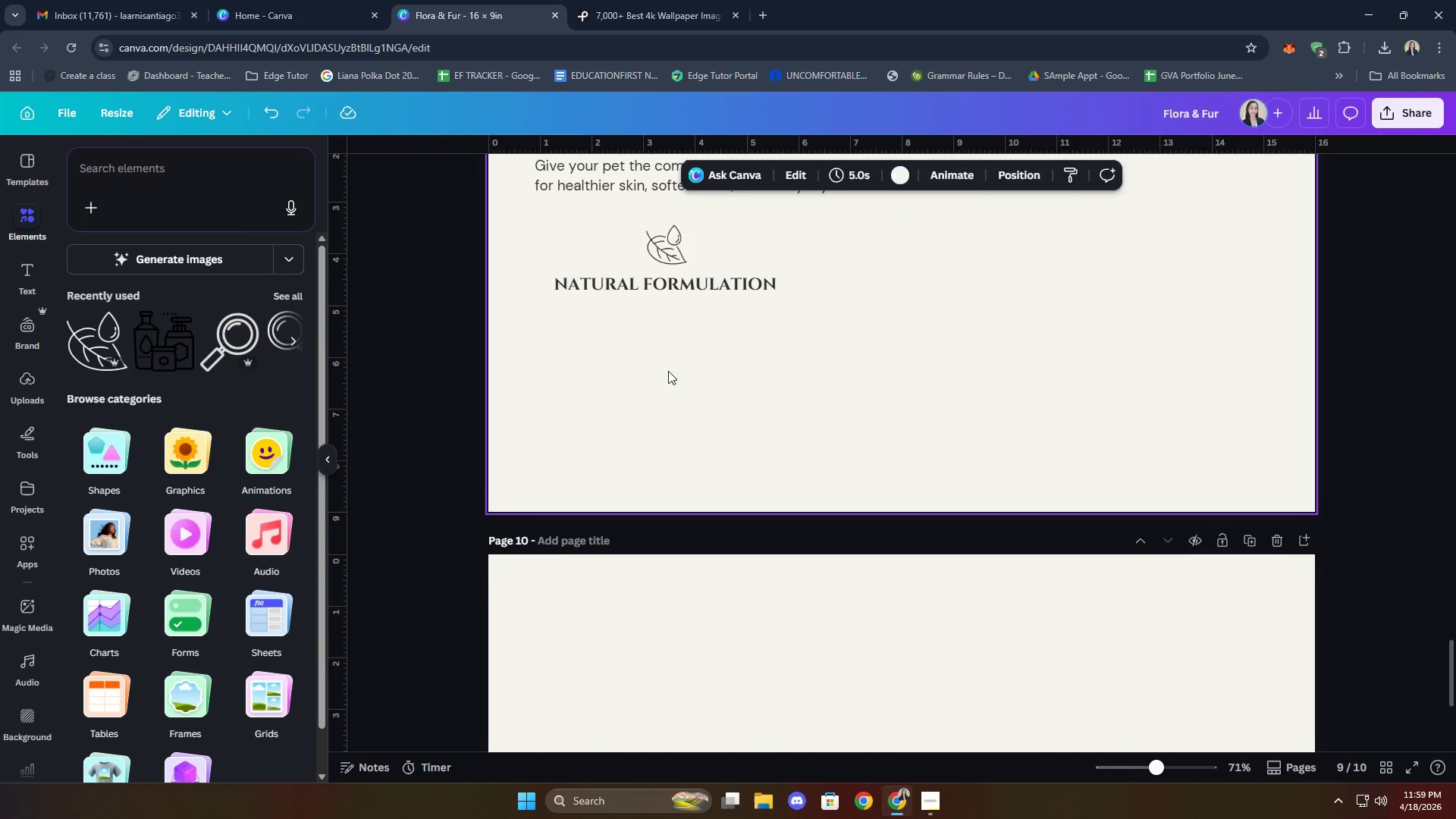 
key(Control+V)
 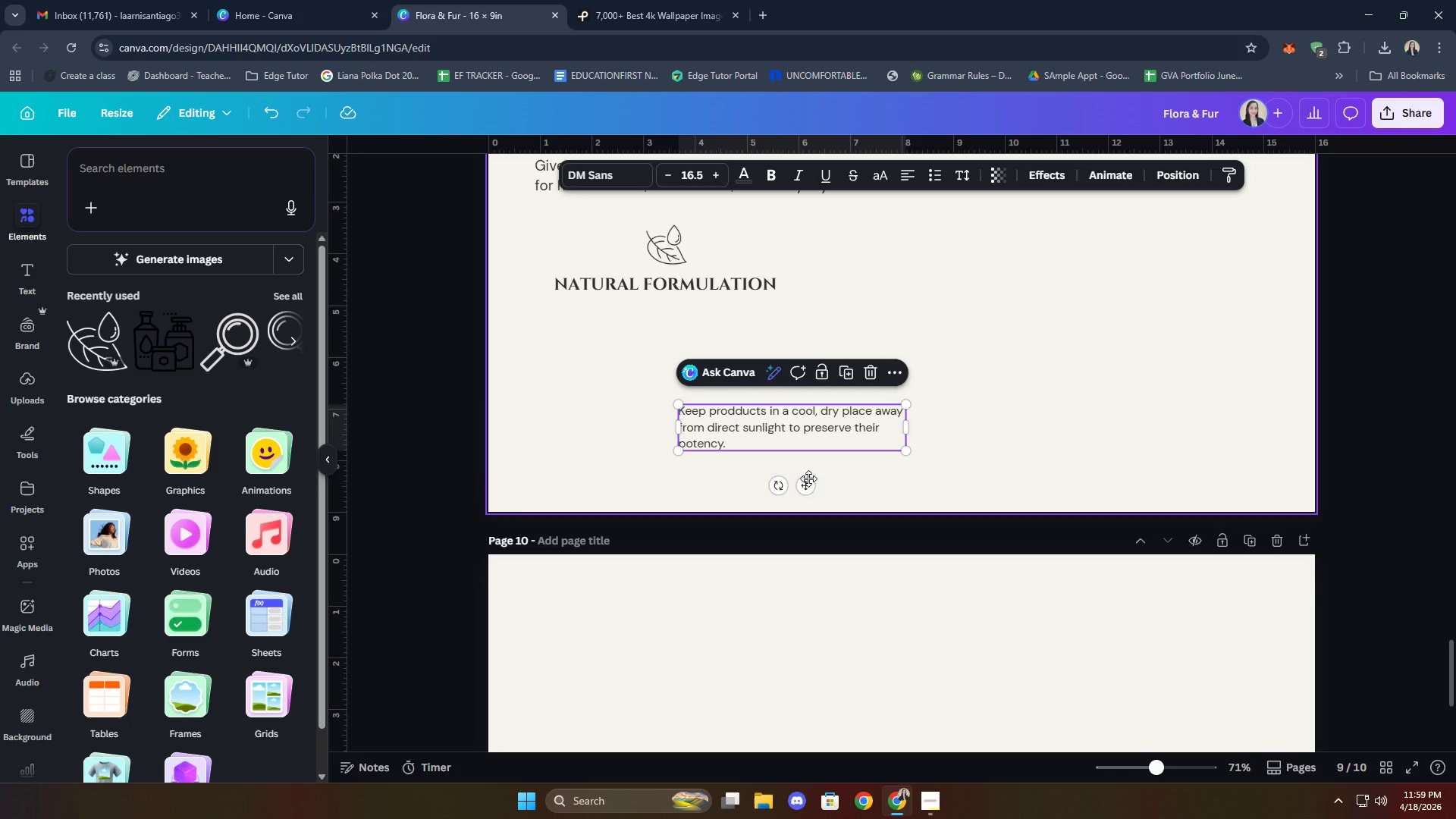 
left_click_drag(start_coordinate=[807, 494], to_coordinate=[683, 396])
 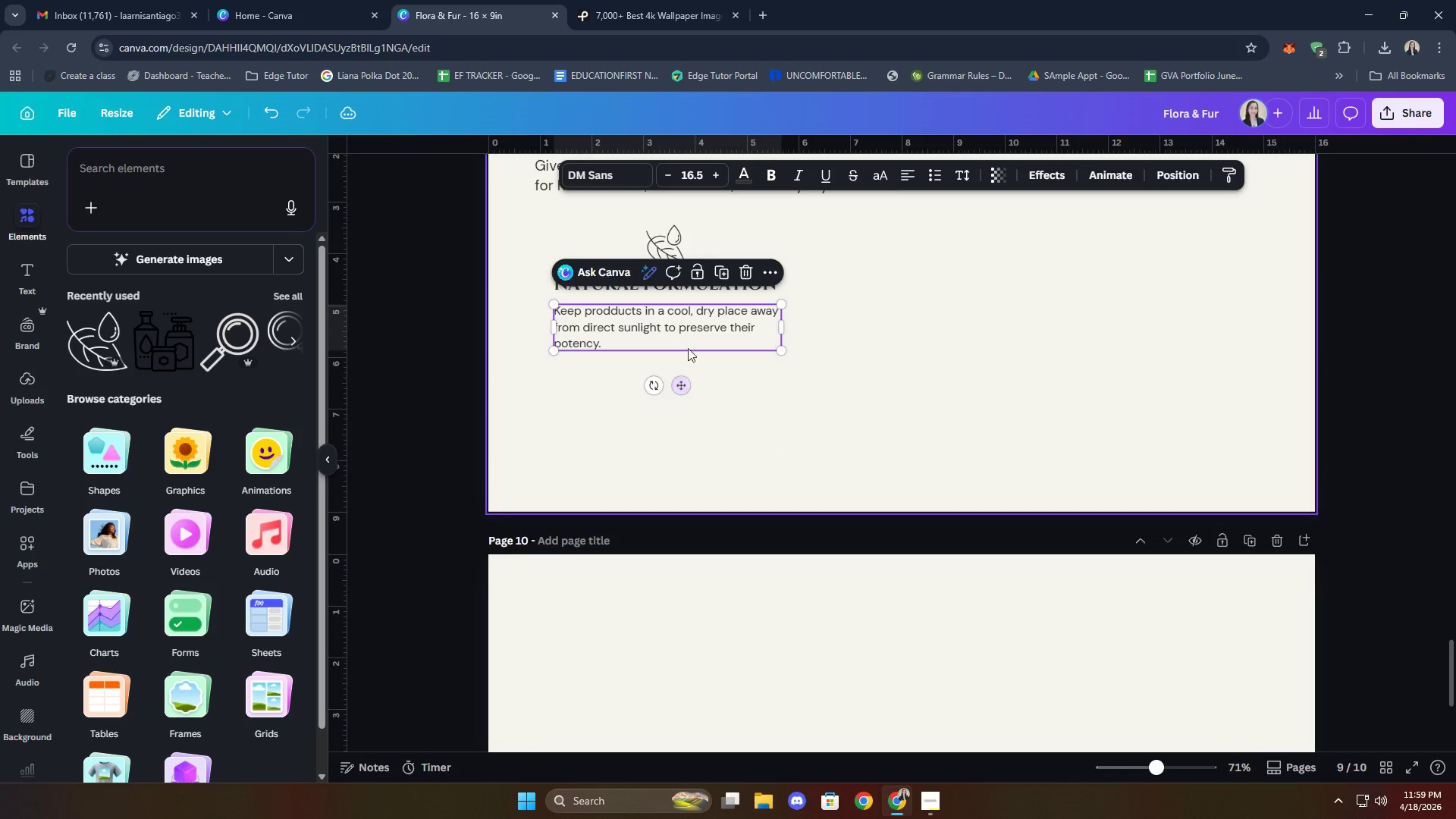 
left_click([687, 344])
 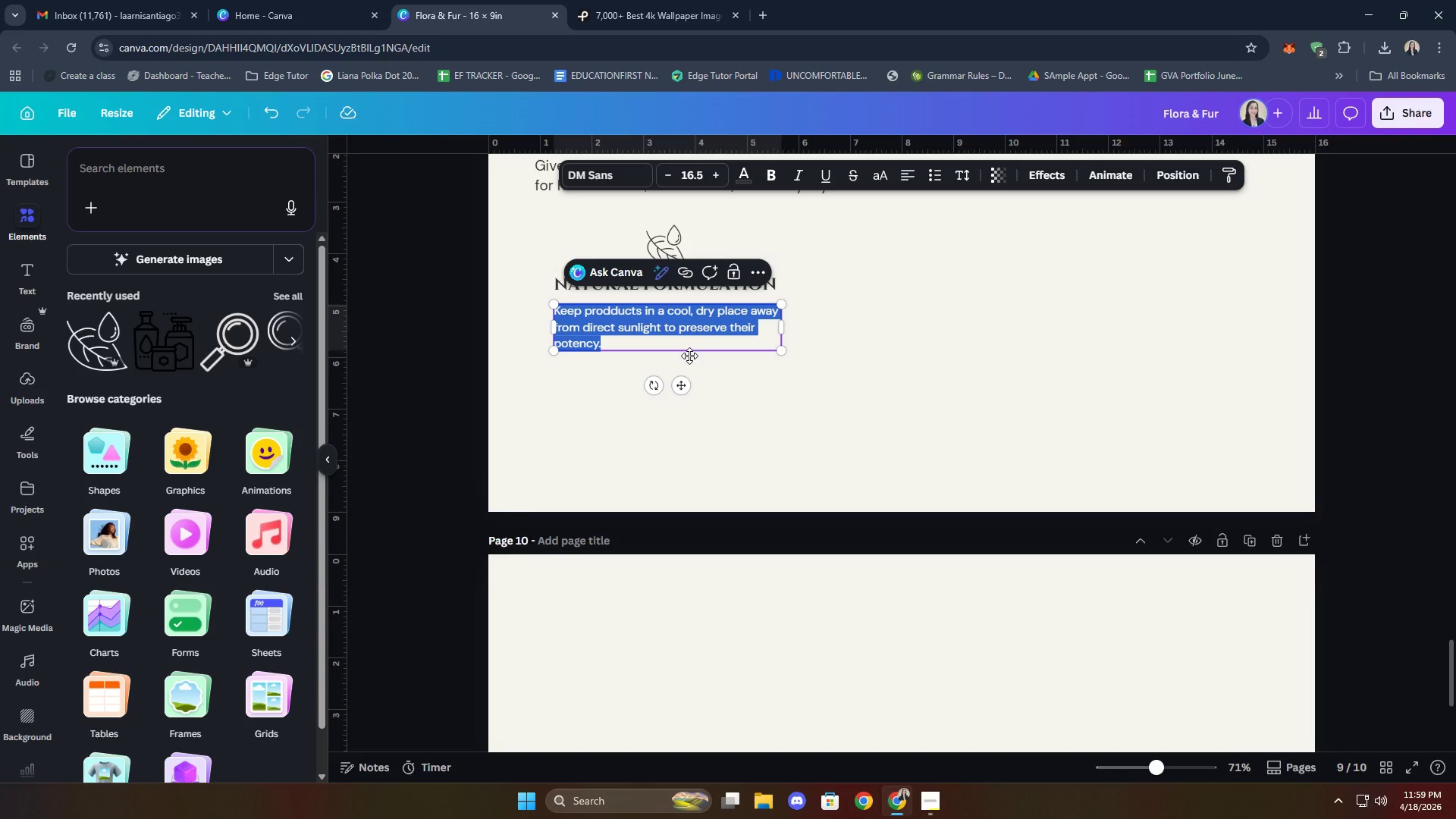 
type(Planted)
key(Backspace)
key(Backspace)
key(Backspace)
type(t-based)
 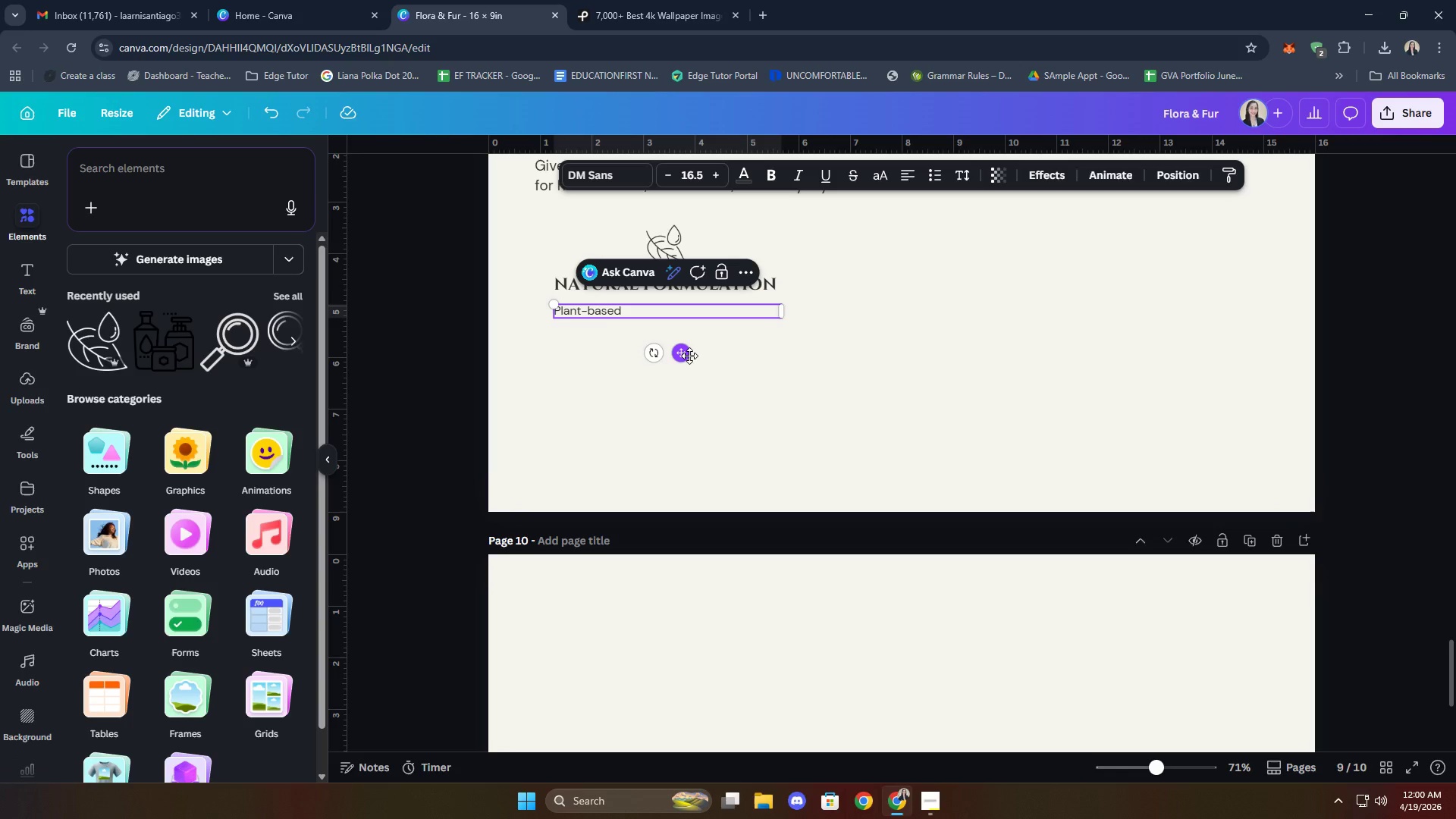 
wait(29.12)
 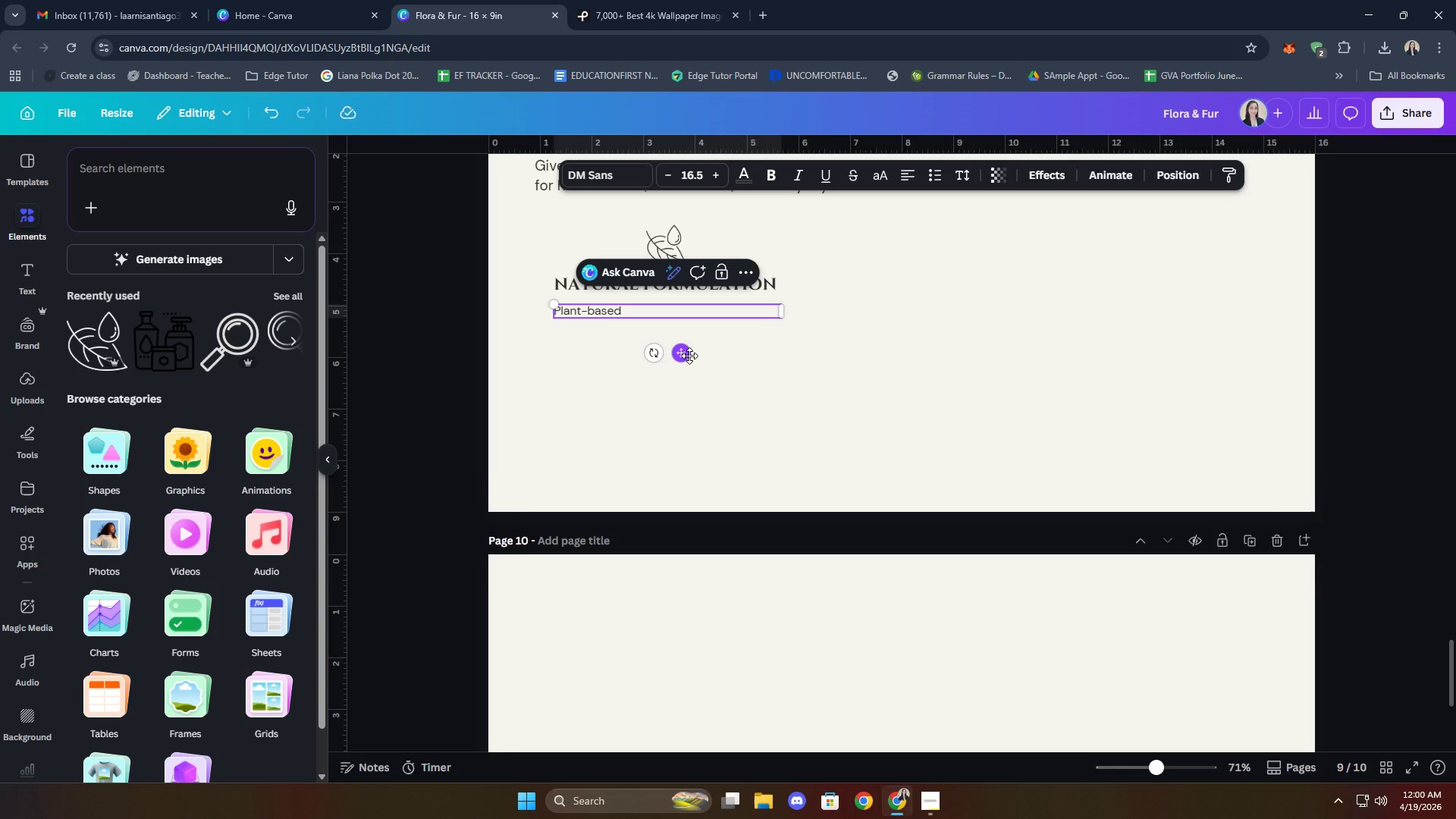 
left_click([799, 392])
 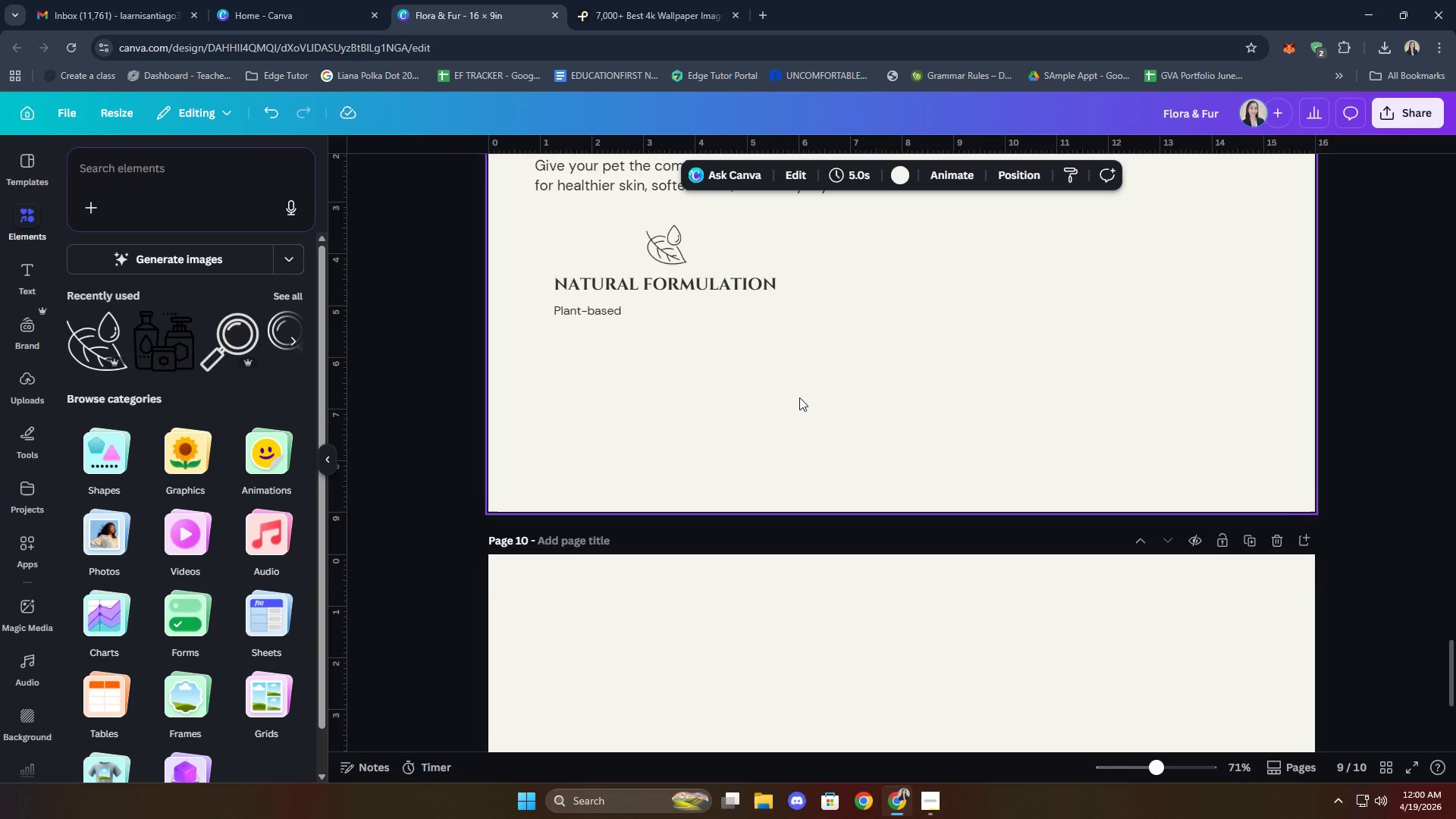 
wait(23.55)
 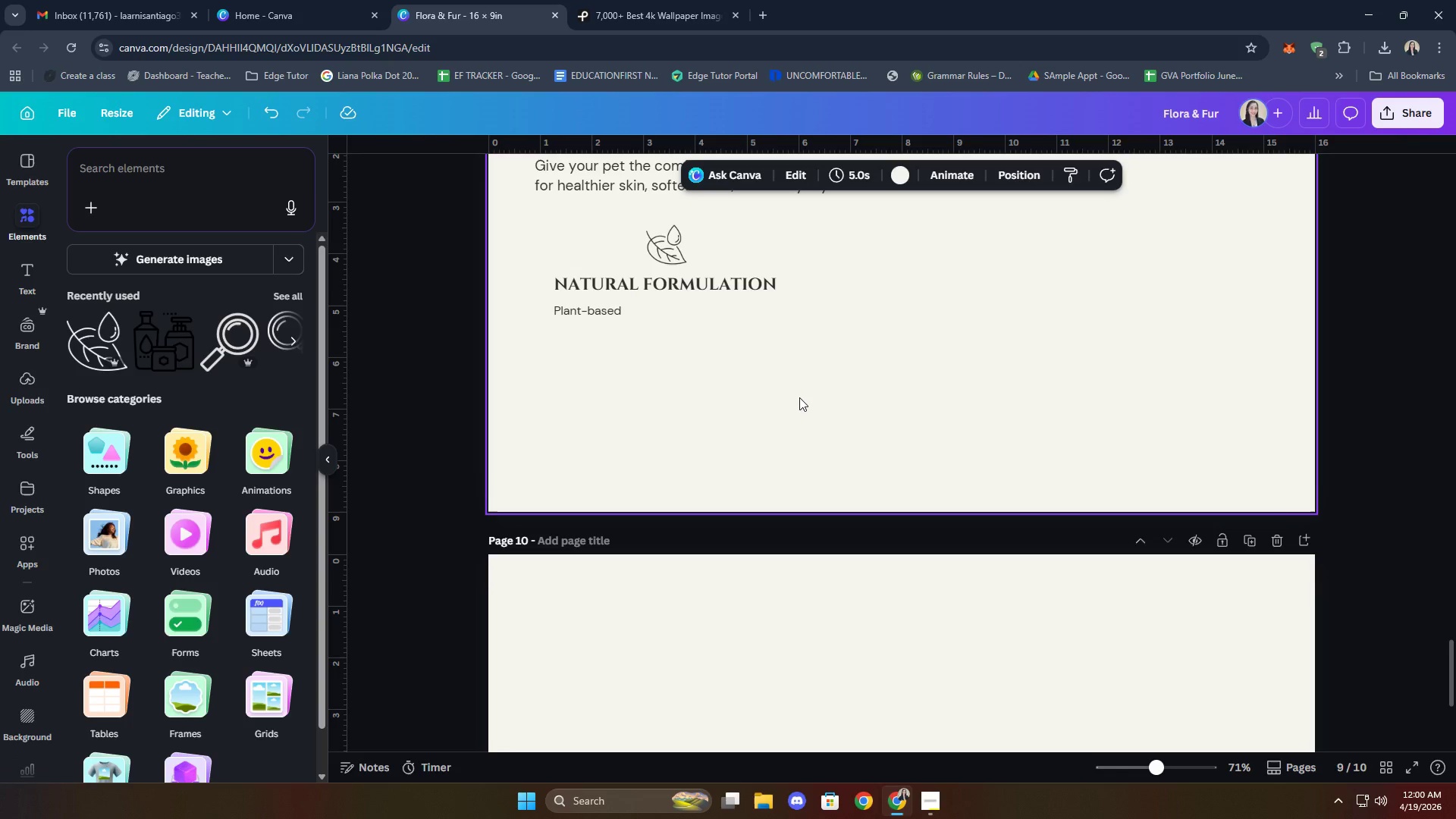 
left_click([628, 309])
 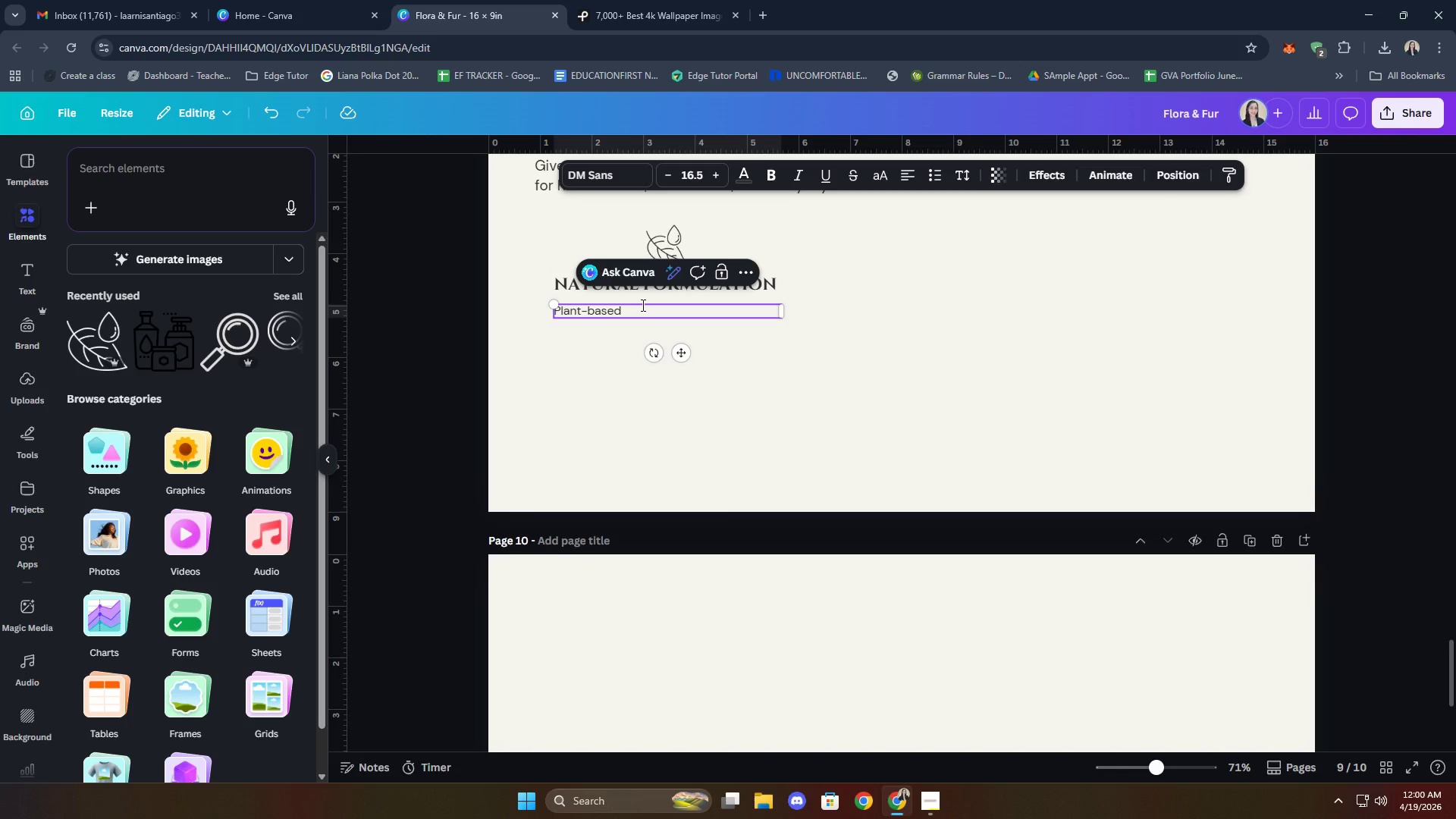 
type( on)
key(Backspace)
key(Backspace)
type(ingredients cared)
key(Backspace)
type(fully formulated to nourish and po)
key(Backspace)
type(rotect your pet's skin.)
 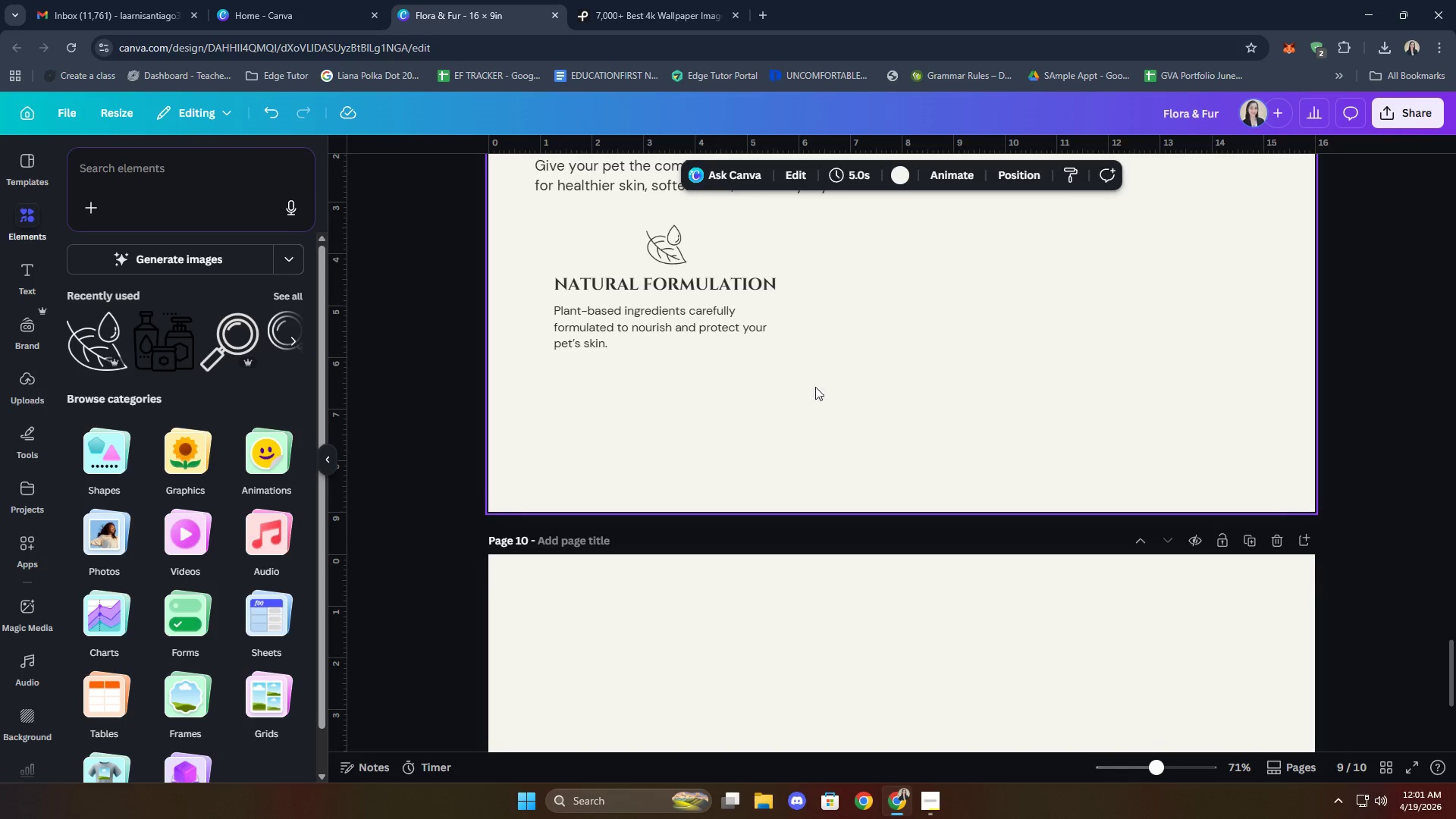 
scroll: coordinate [974, 515], scroll_direction: up, amount: 2.0
 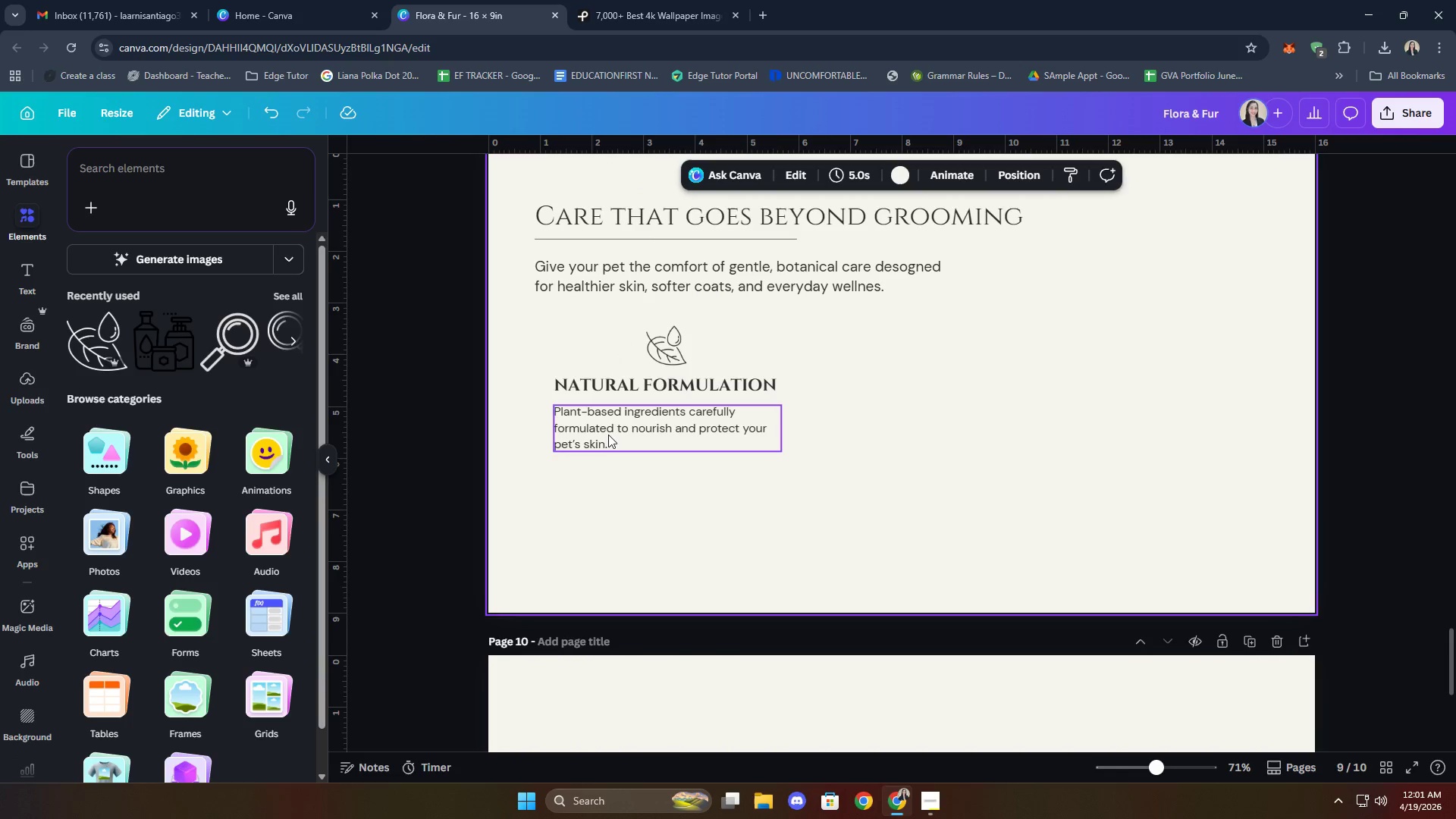 
hold_key(key=ShiftLeft, duration=1.91)
left_click([643, 379])
 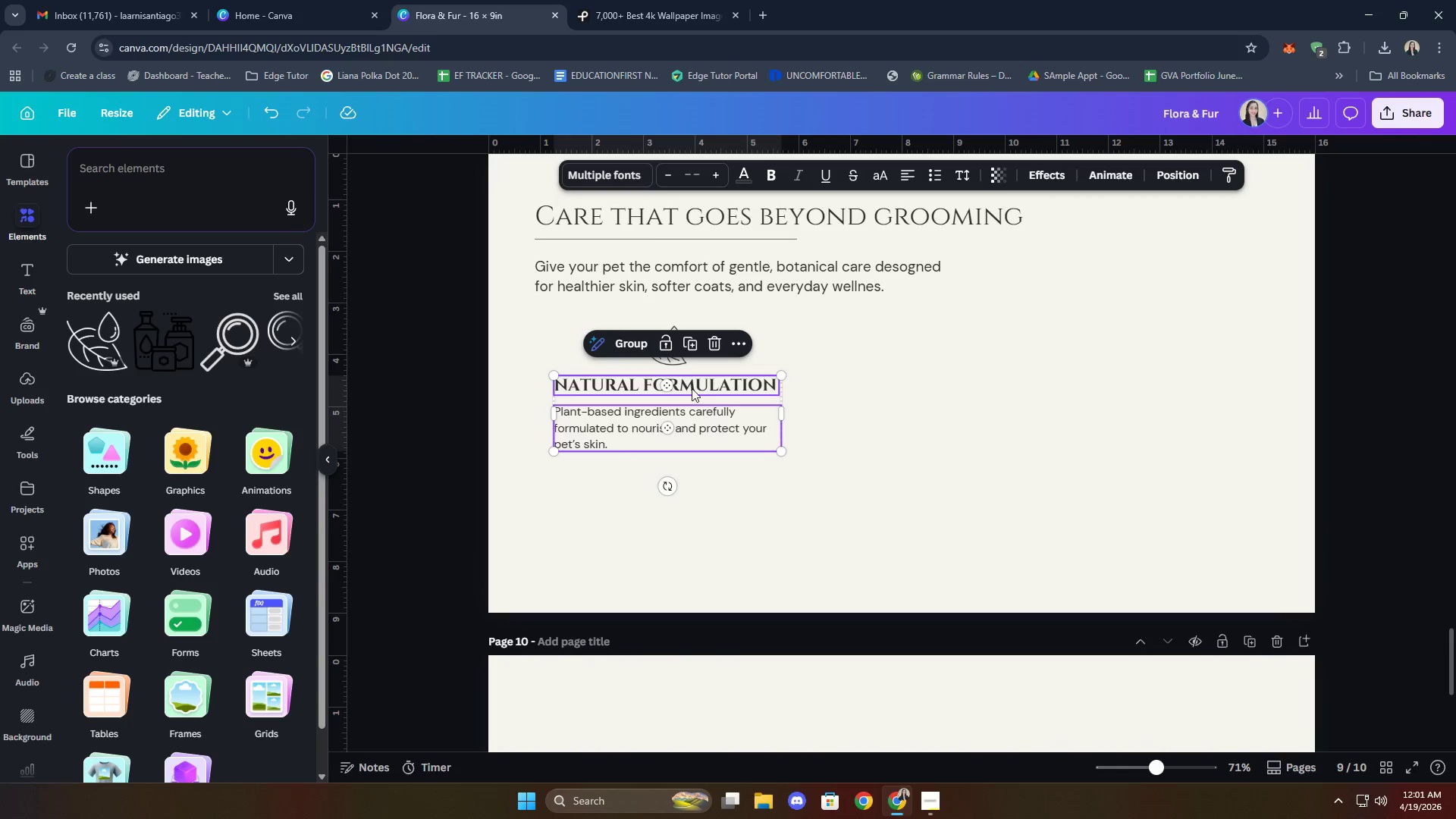 
left_click([682, 358])
 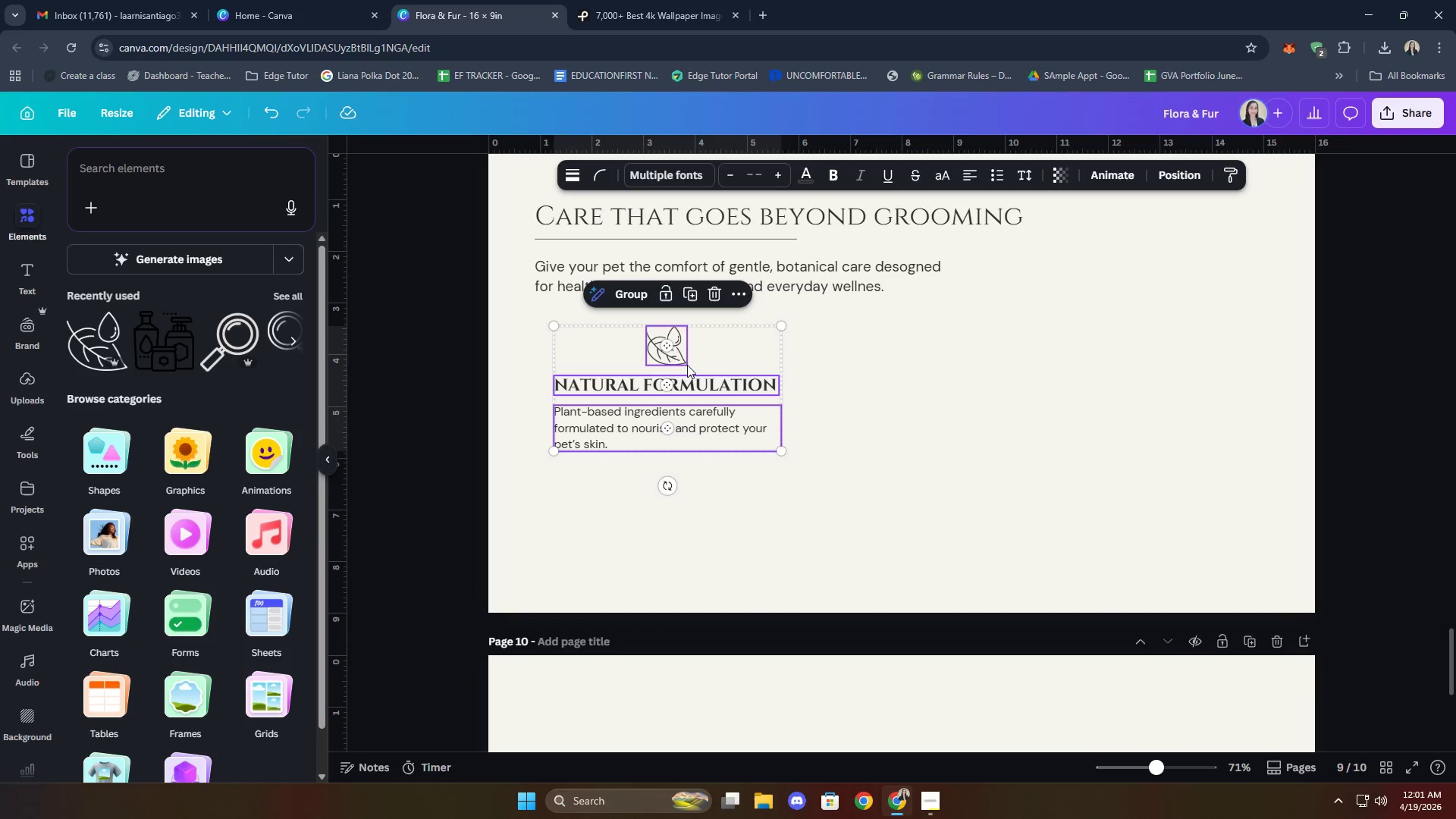 
key(Control+C)
 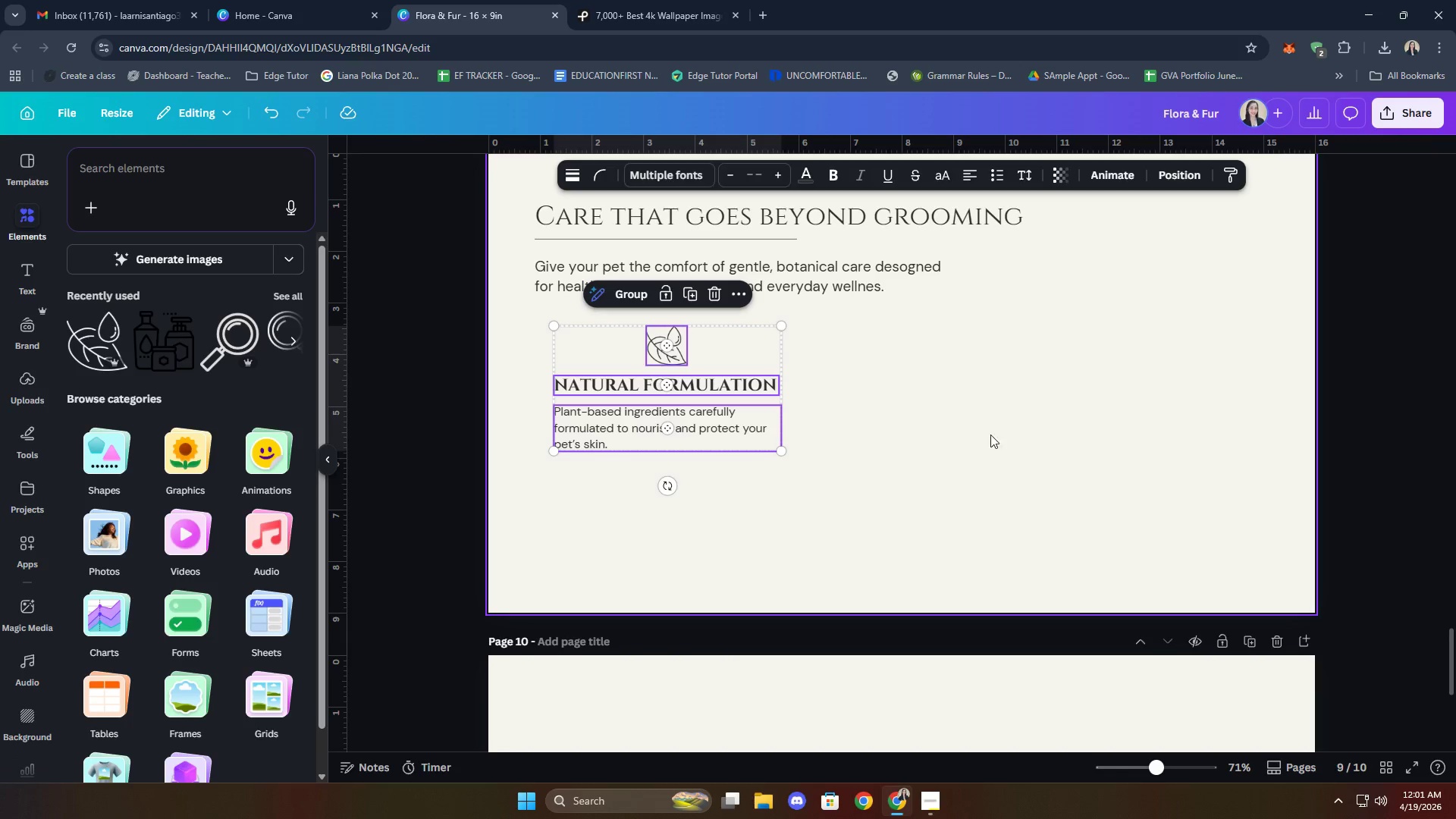 
left_click([1014, 432])
 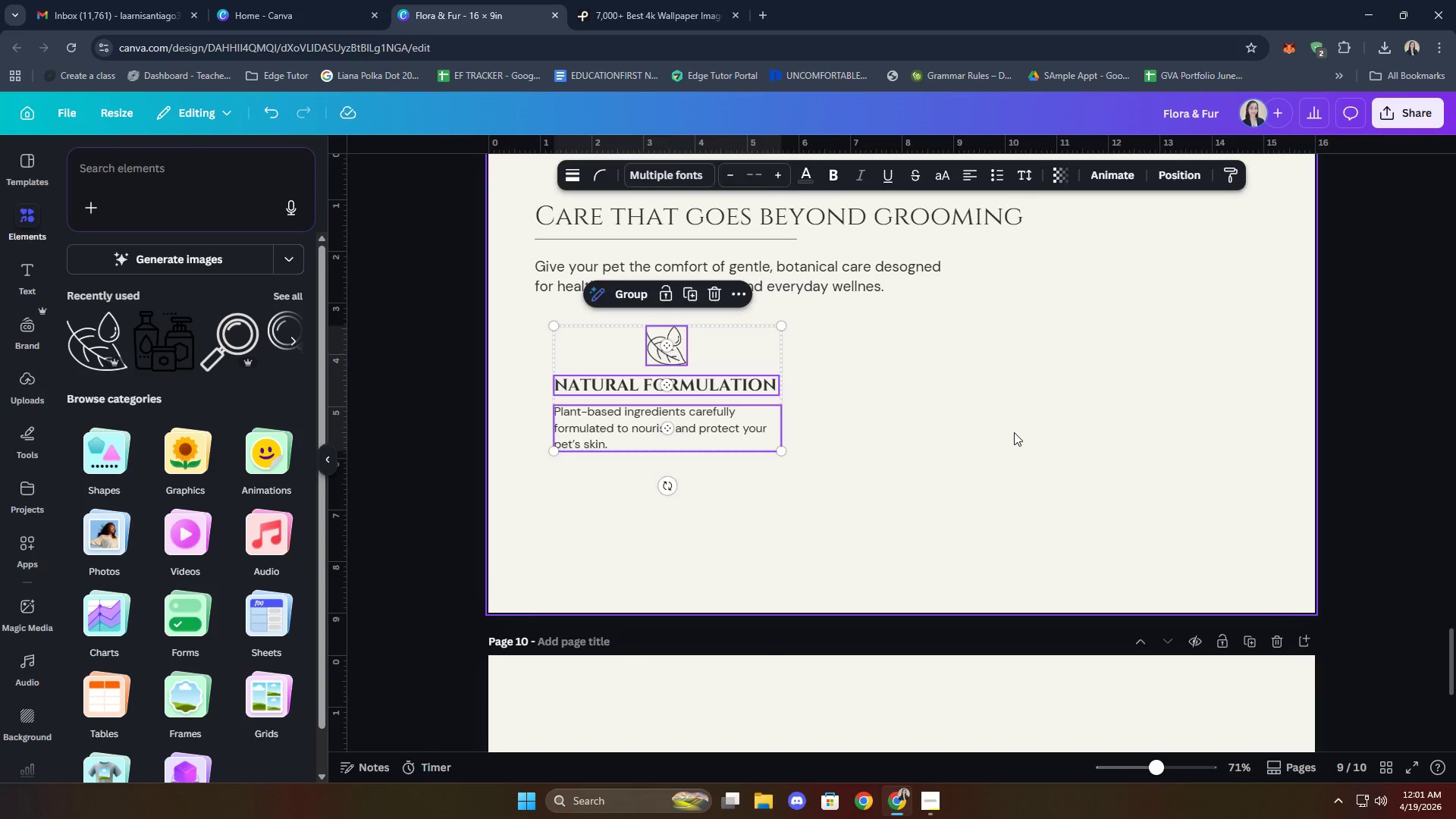 
key(Control+ControlLeft)
 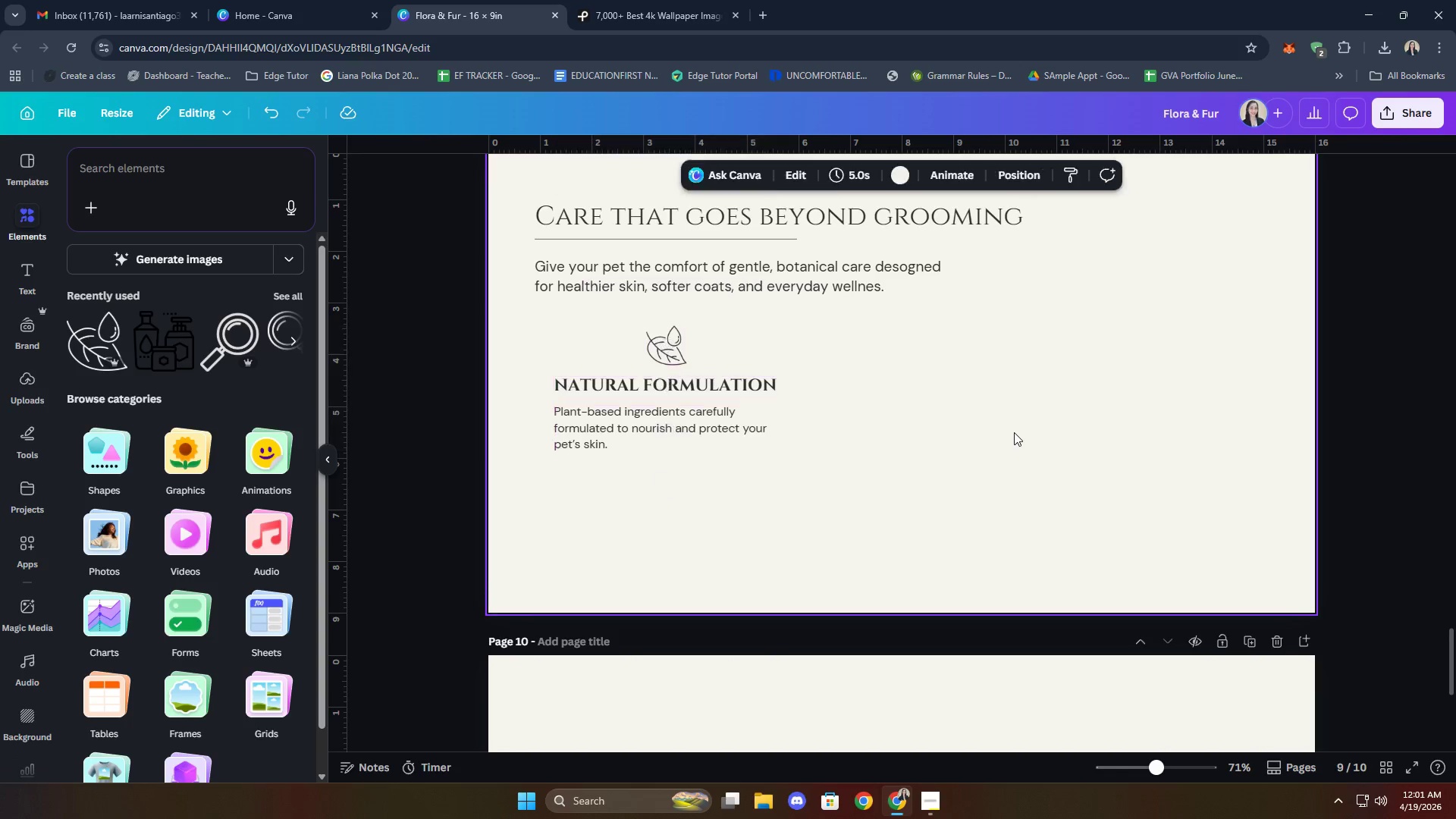 
key(Control+V)
 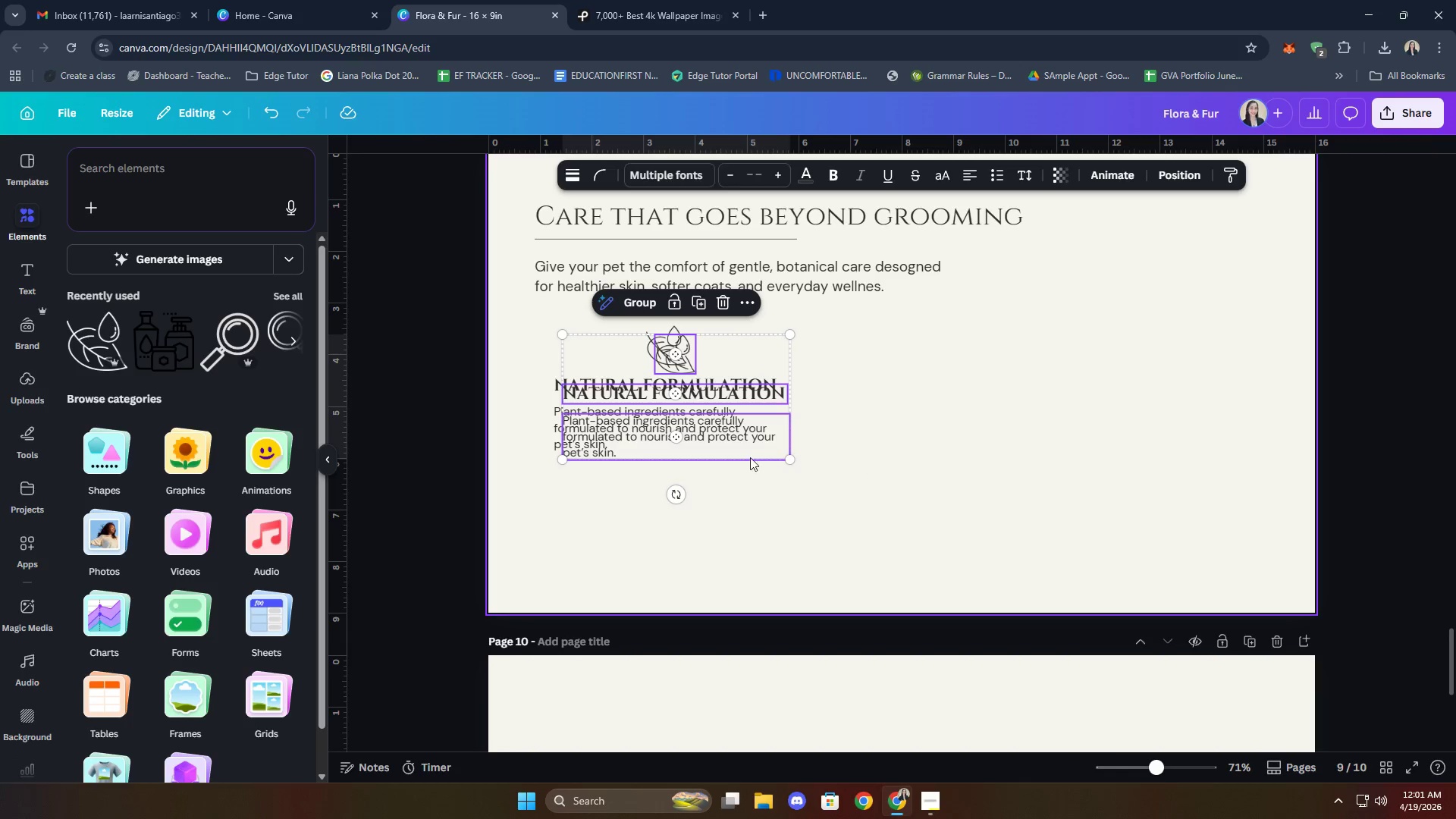 
left_click_drag(start_coordinate=[747, 444], to_coordinate=[987, 437])
 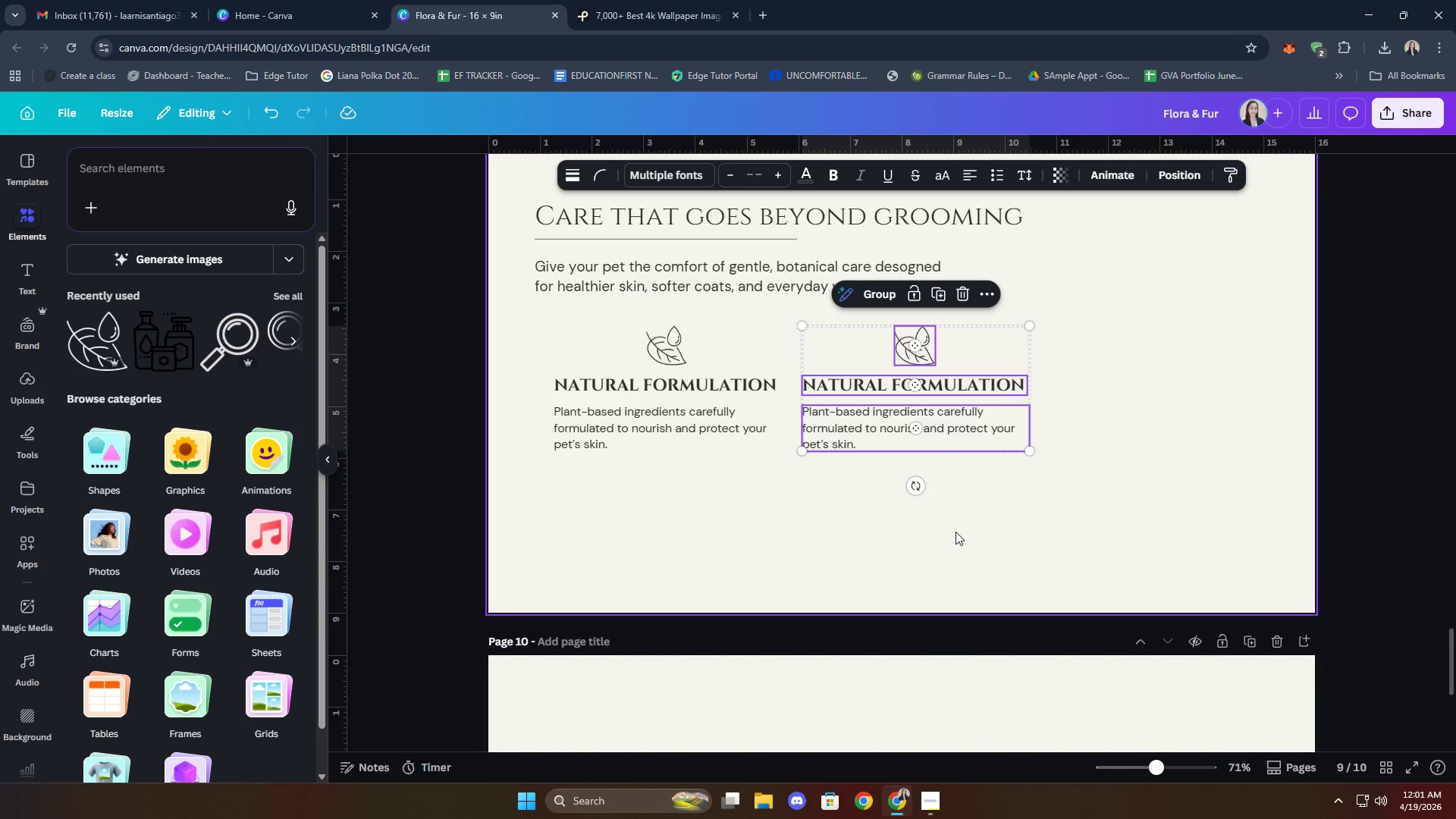 
double_click([996, 533])
 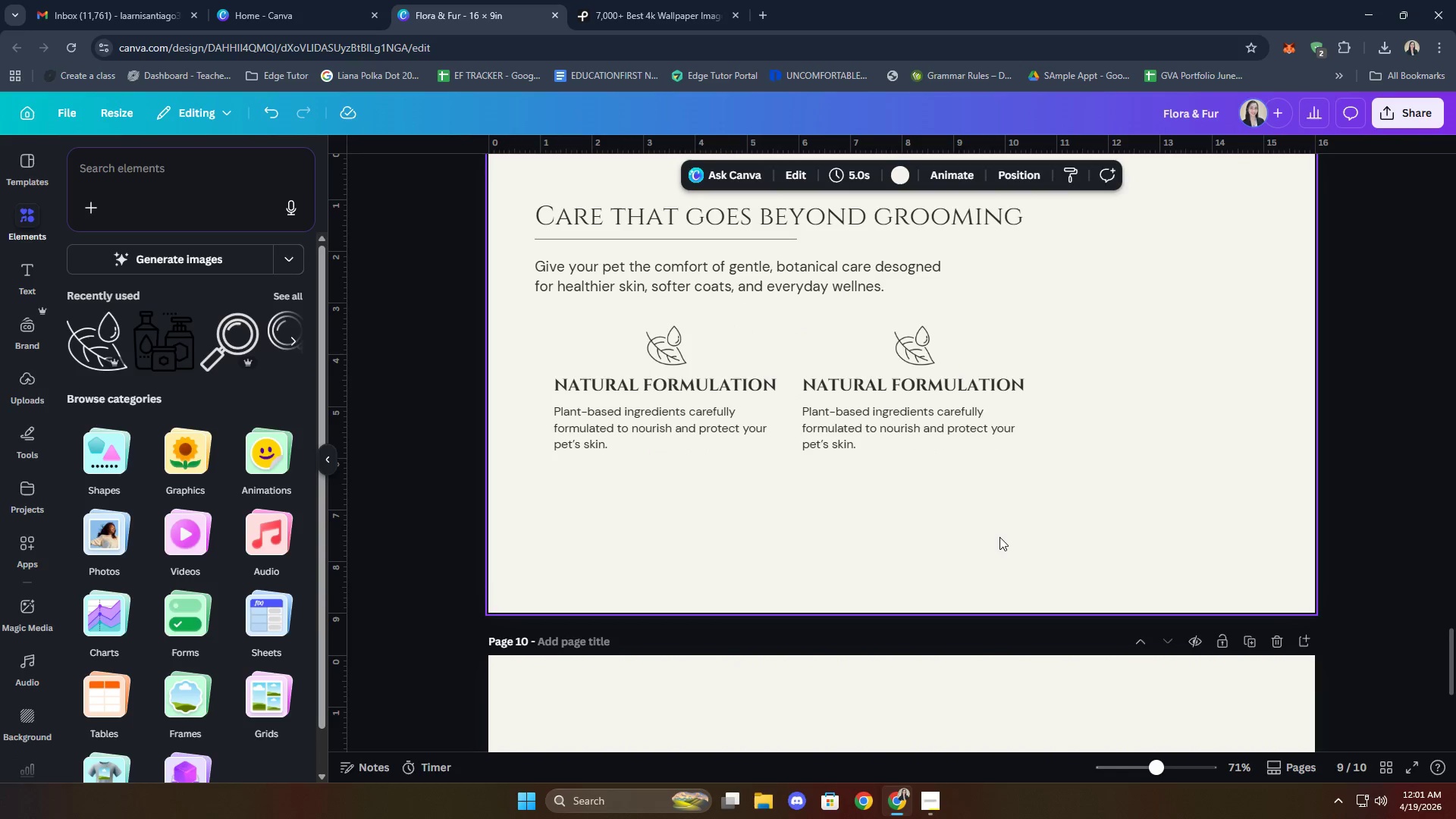 
left_click([929, 347])
 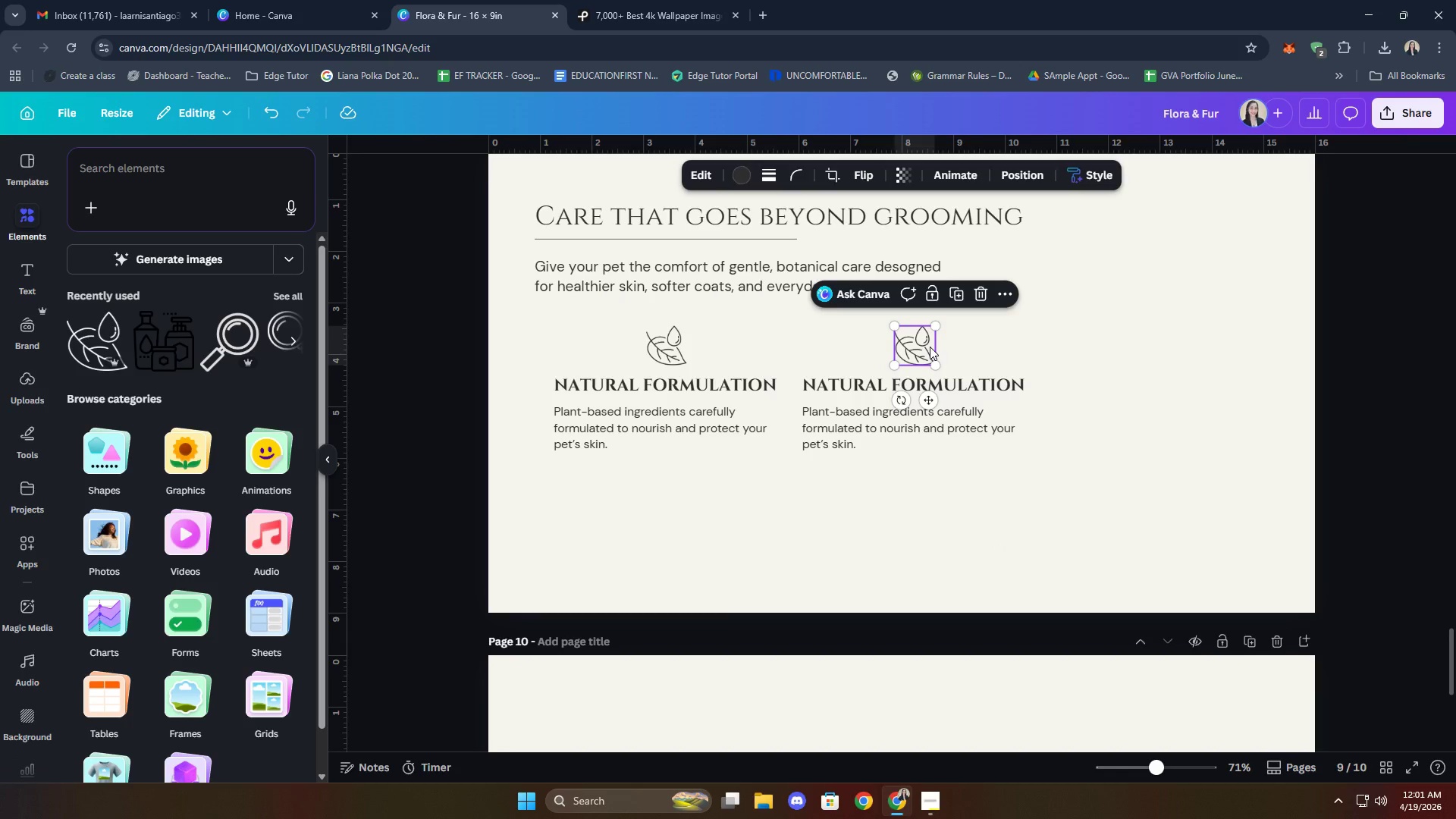 
key(Delete)
 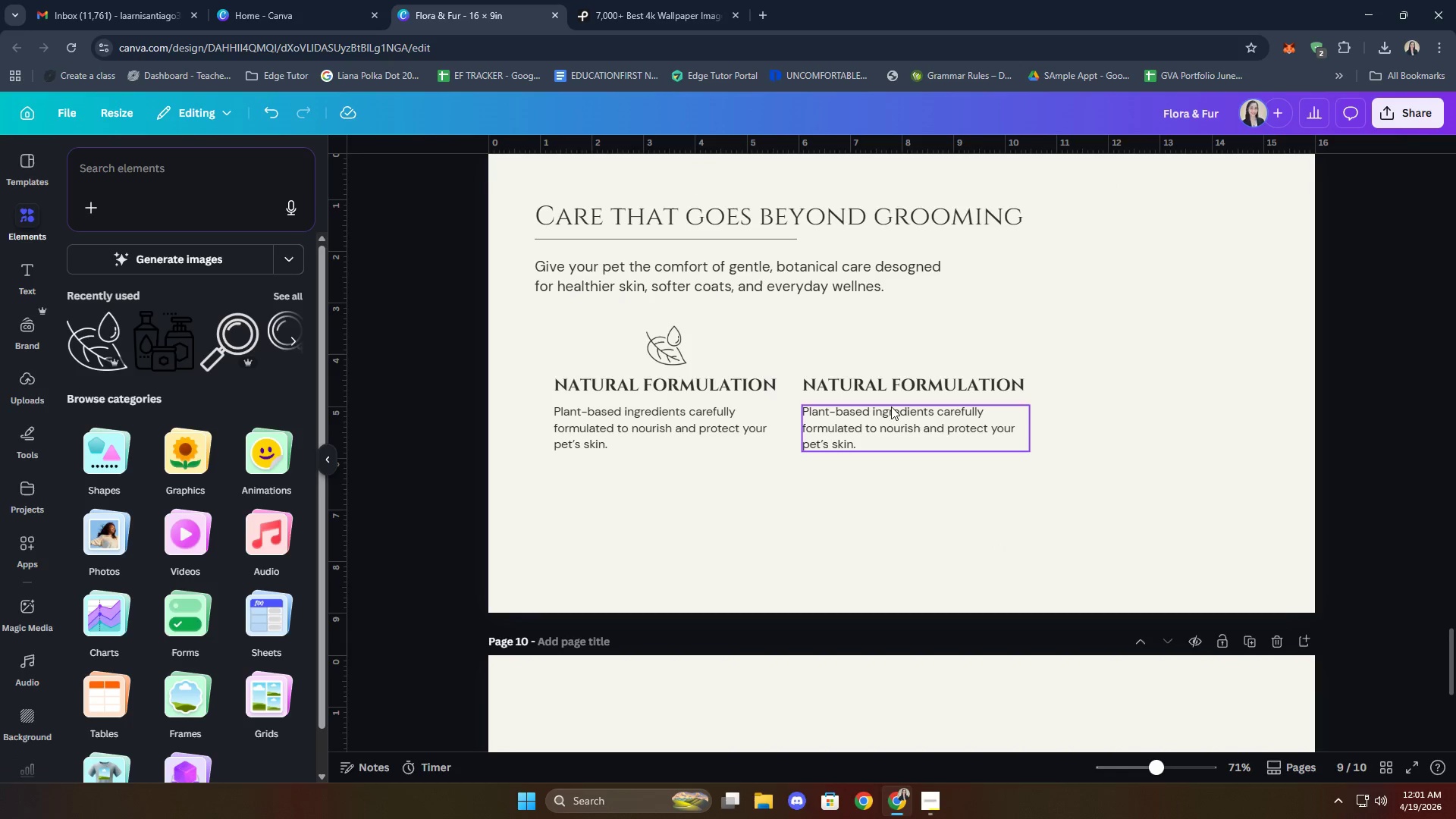 
double_click([905, 377])
 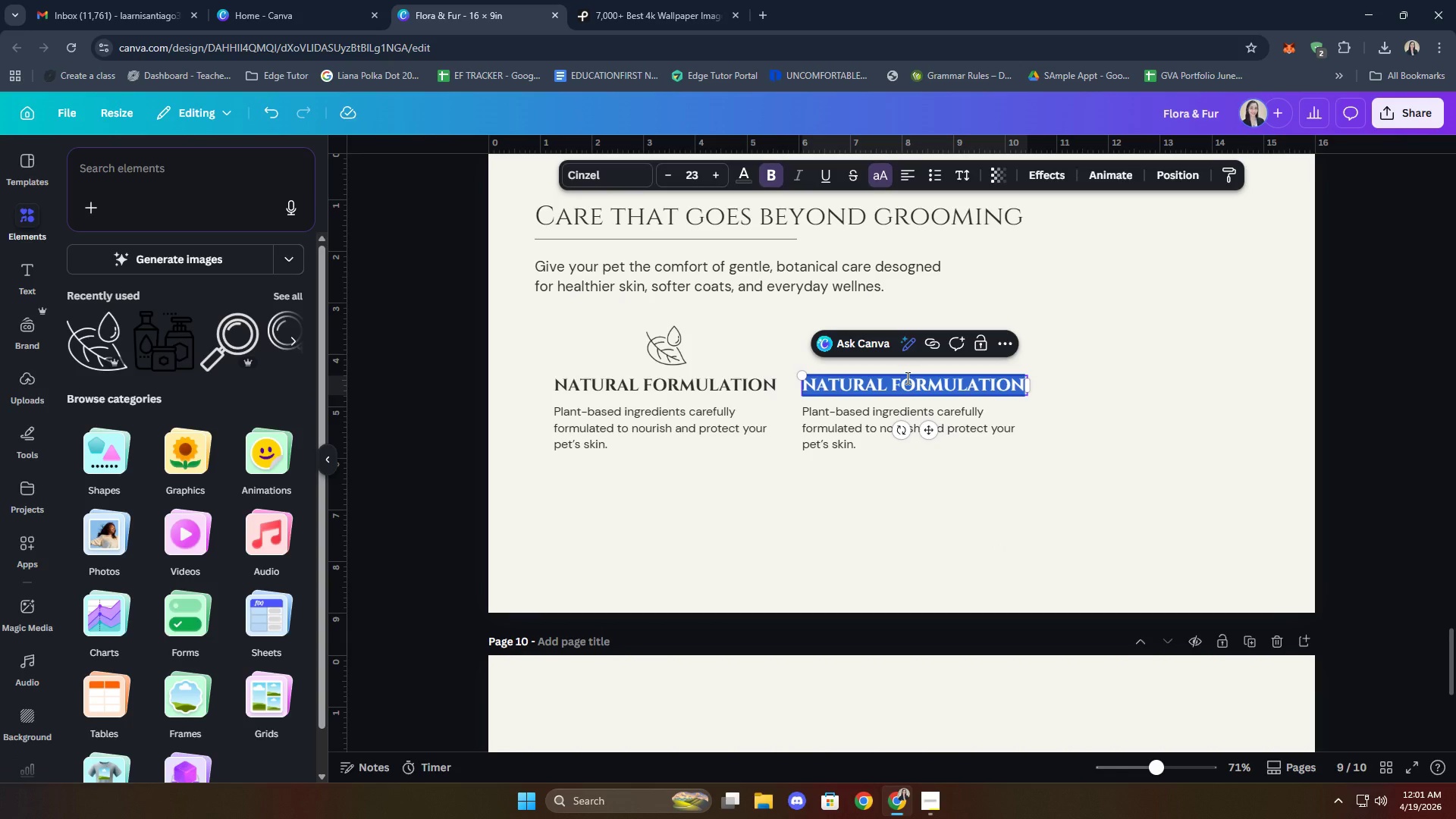 
type(safe & gentke)
key(Backspace)
key(Backspace)
type(le)
 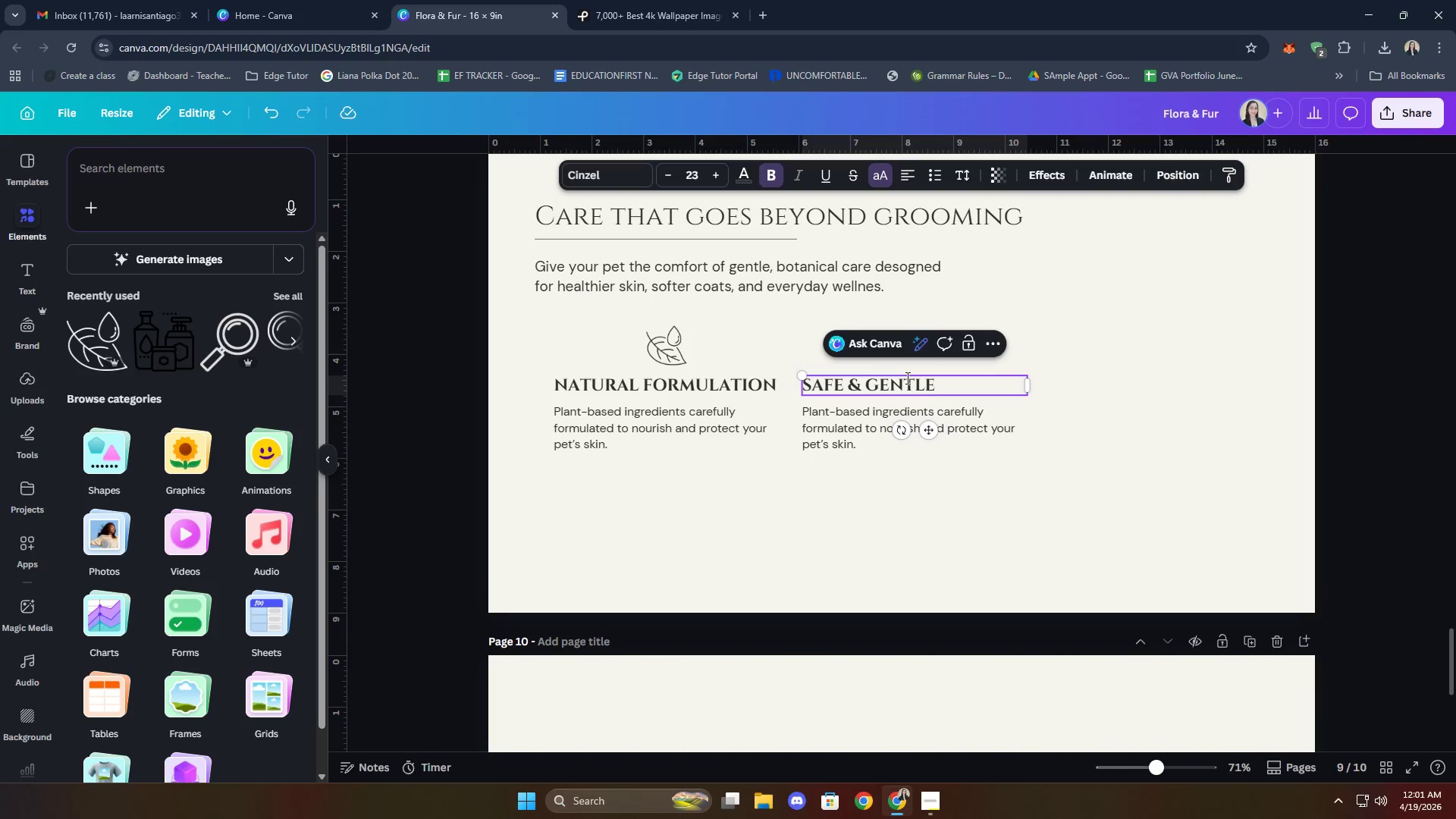 
left_click([902, 176])
 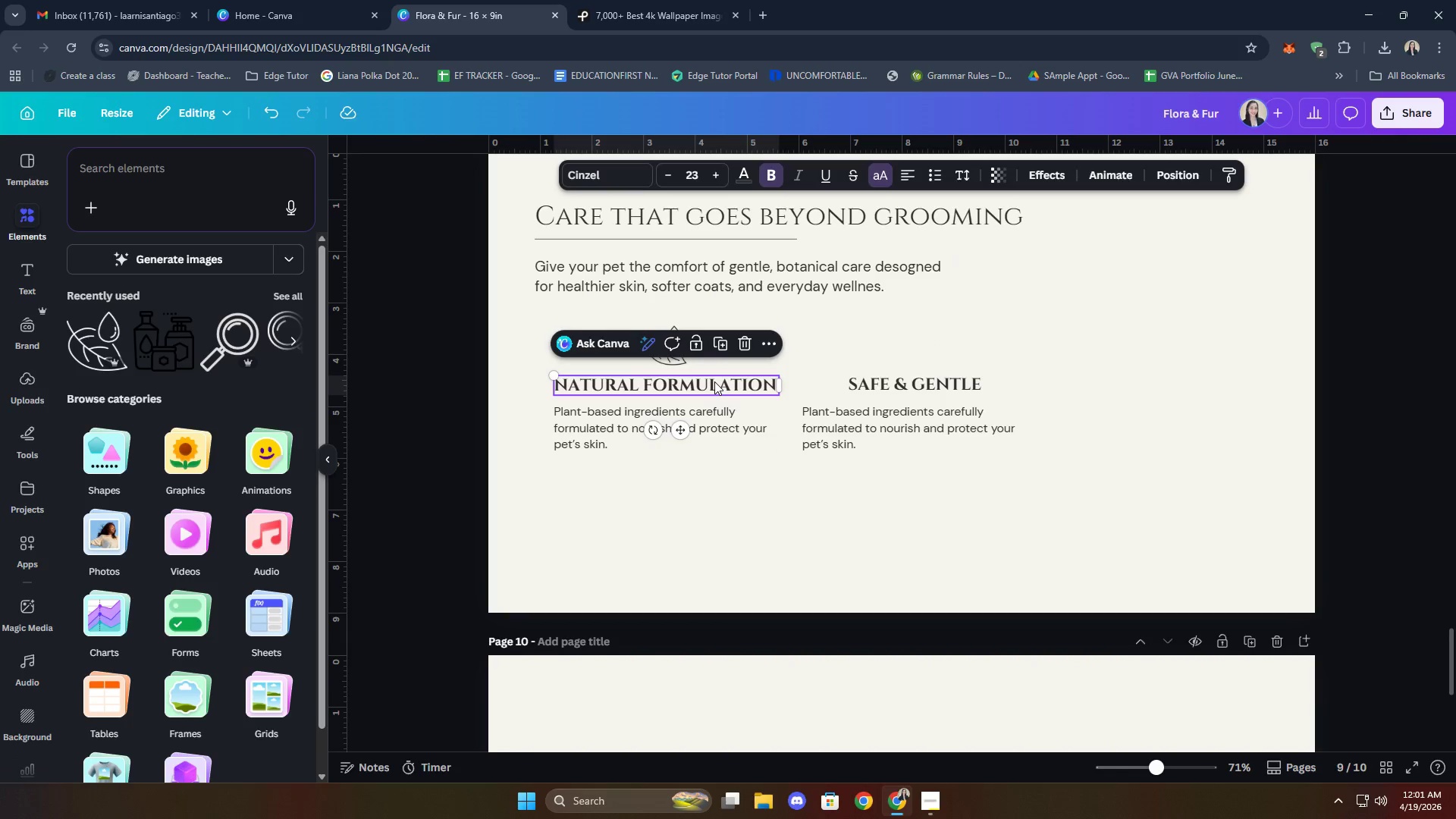 
left_click([905, 177])
 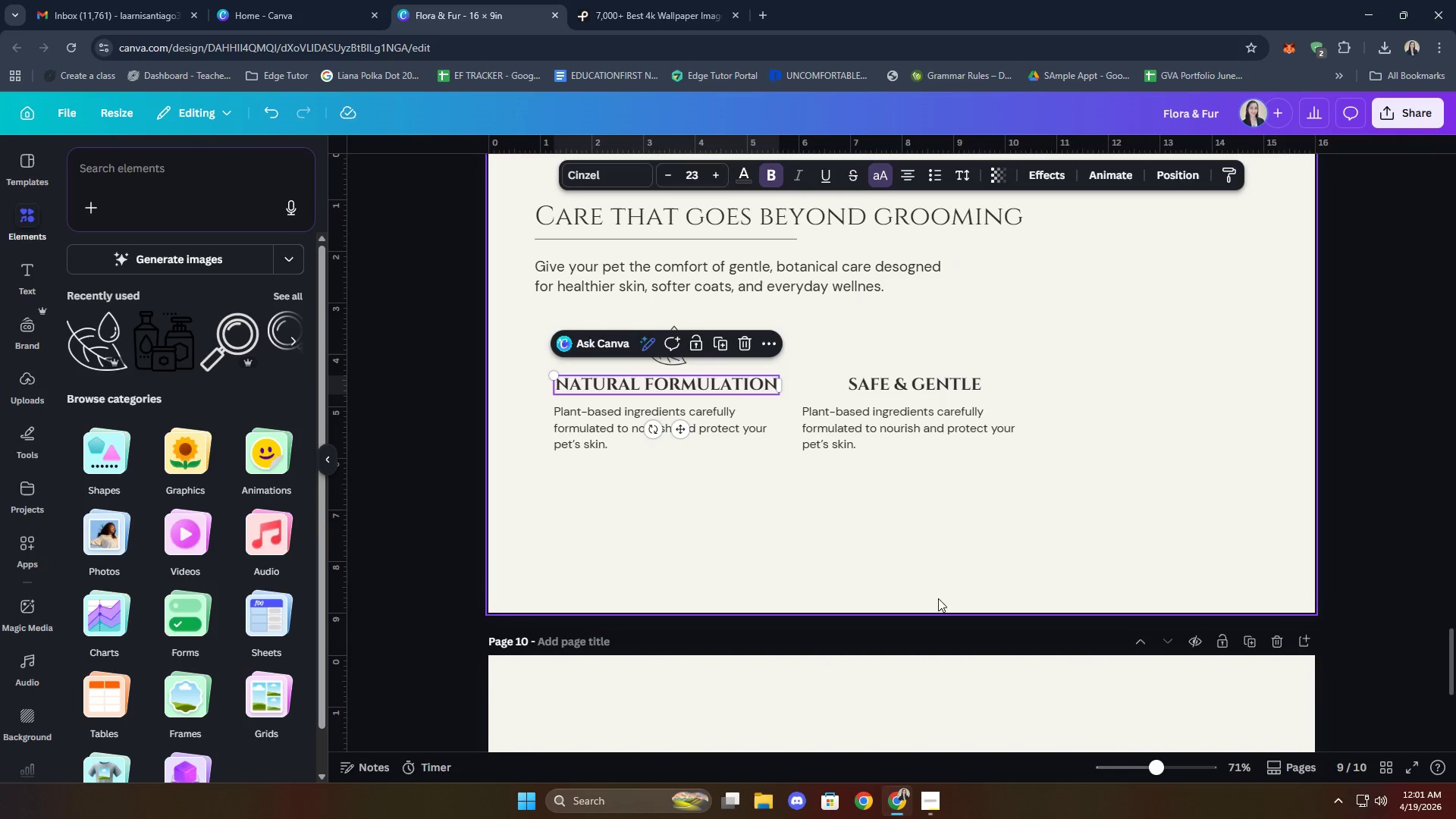 
left_click([954, 557])
 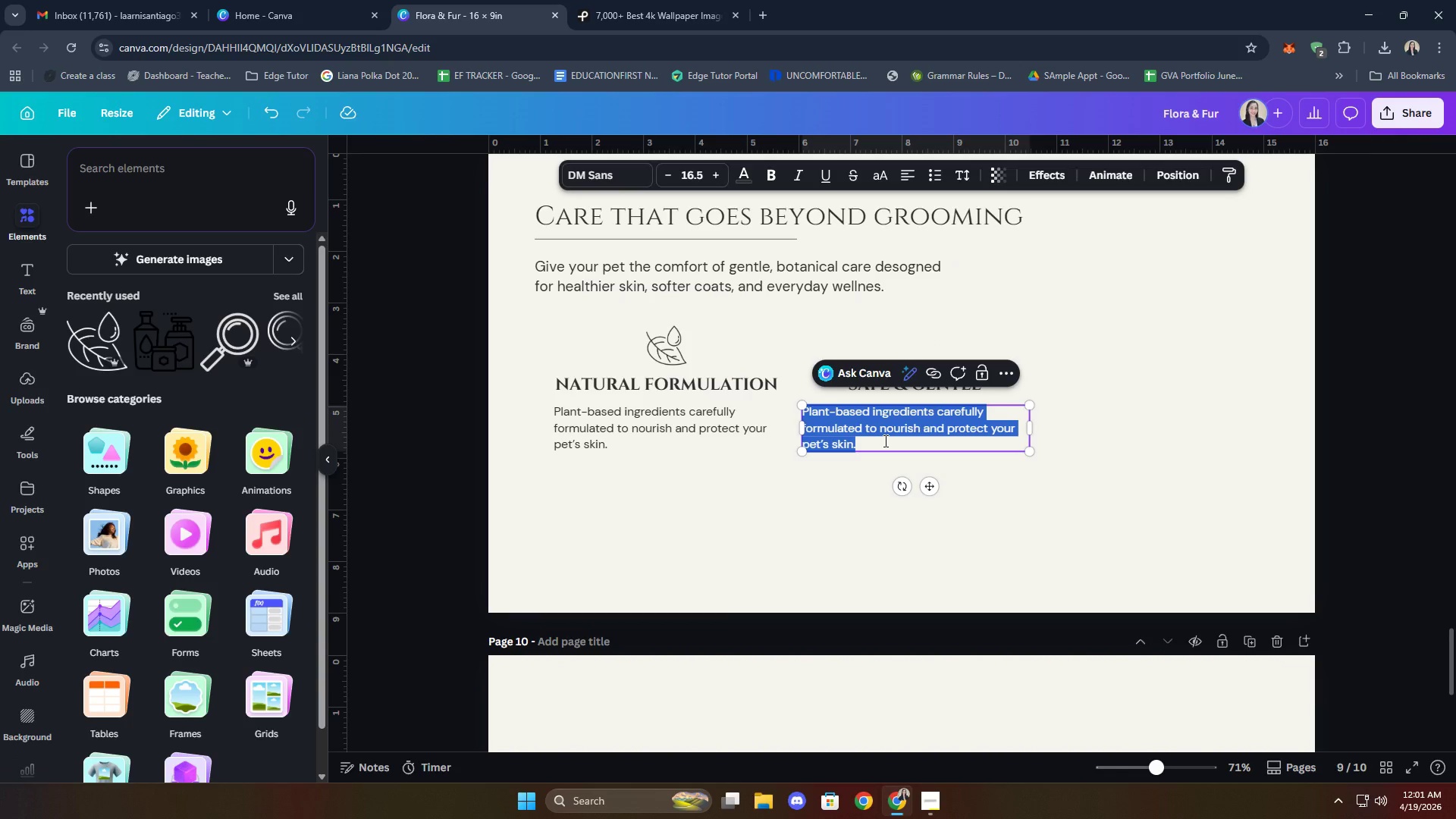 
wait(7.22)
 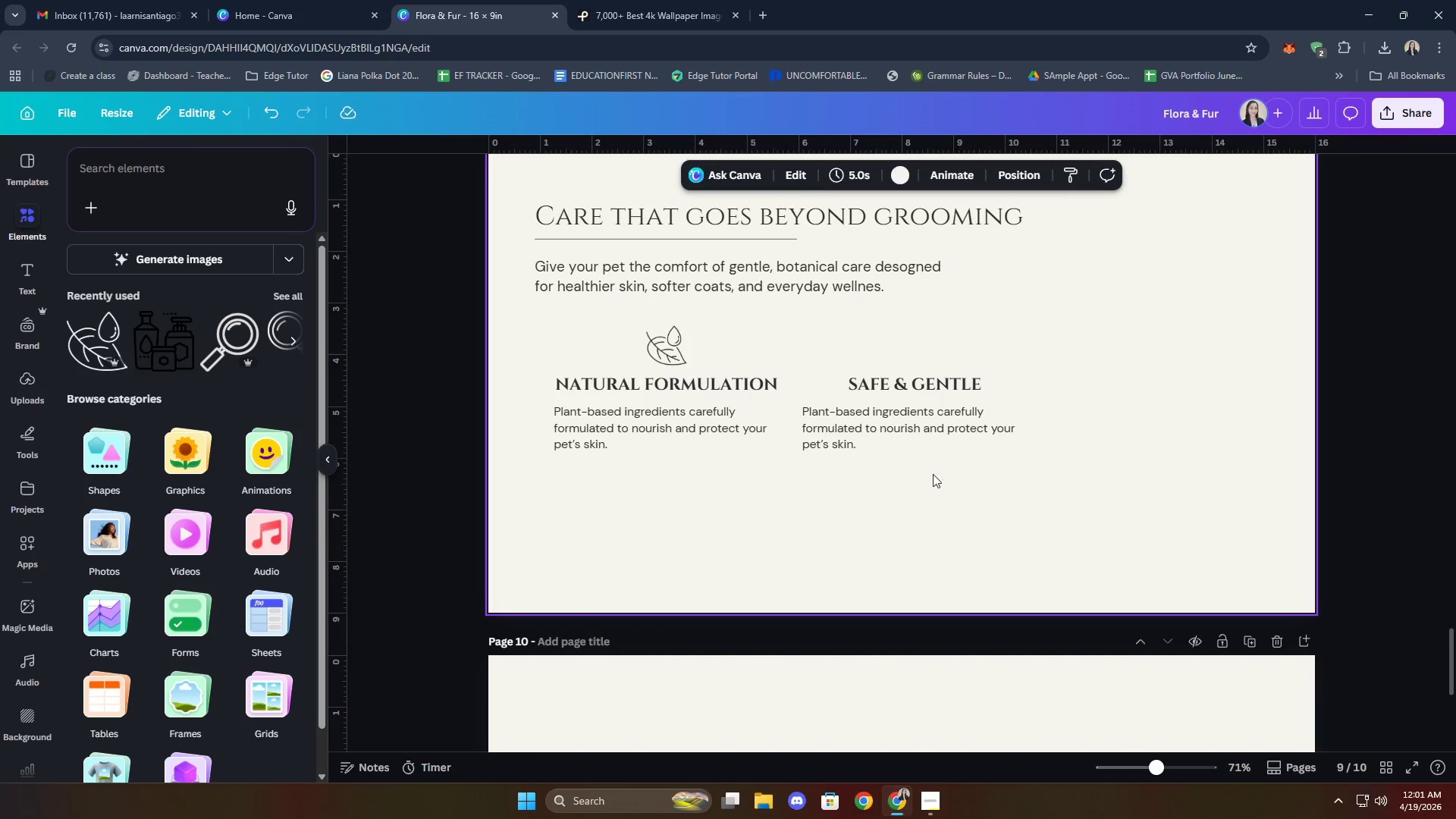 
type(Fe\)
key(Backspace)
type(r)
key(Backspace)
key(Backspace)
type(ree for)
key(Backspace)
key(Backspace)
type(rom hasr)
key(Backspace)
key(Backspace)
type(rsh e)
key(Backspace)
type(chemin)
key(Backspace)
type(cals, making it sadfer)
key(Backspace)
key(Backspace)
key(Backspace)
key(Backspace)
type(fer for sensitive skin and everyday use.)
 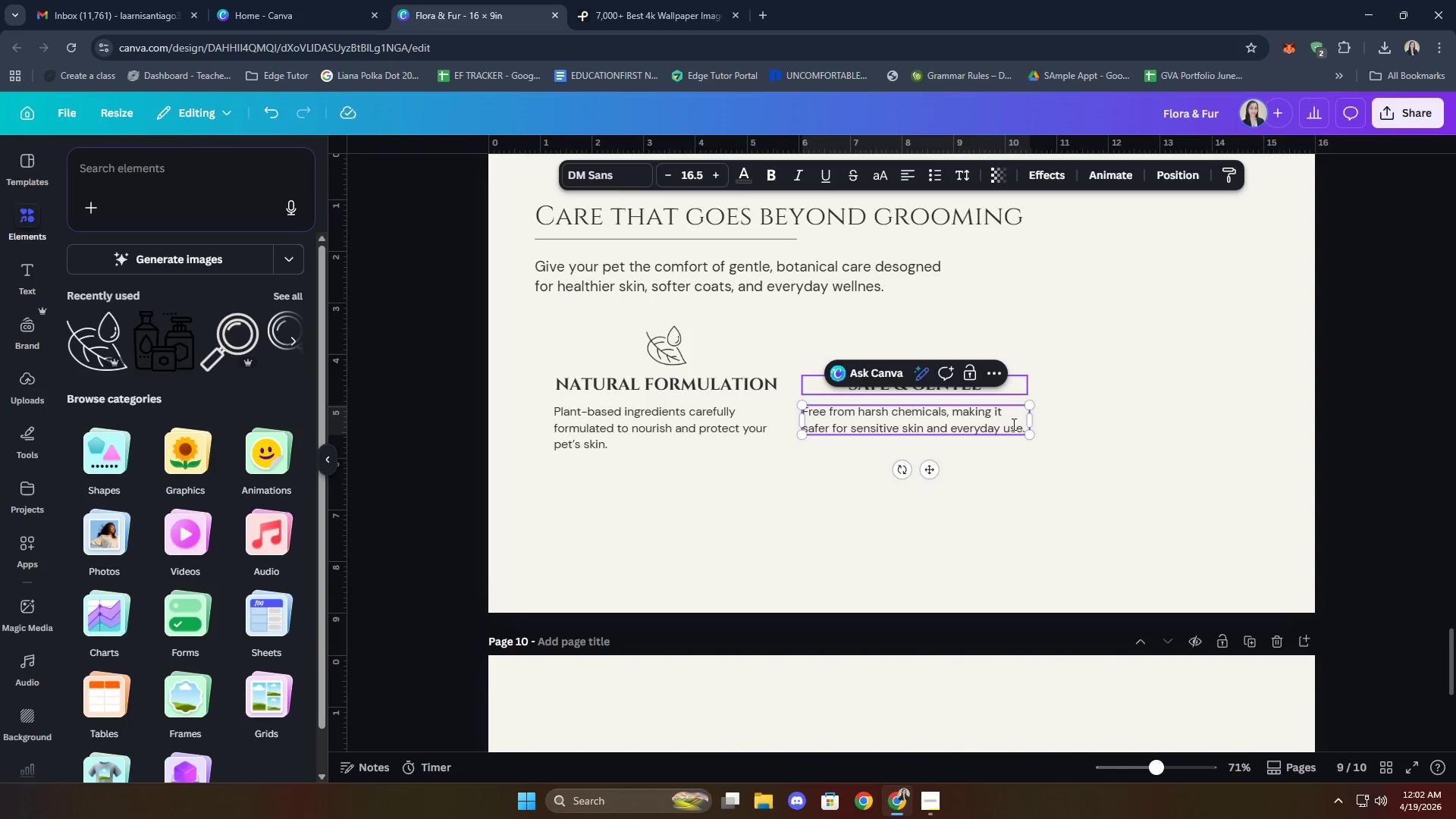 
left_click([1029, 504])
 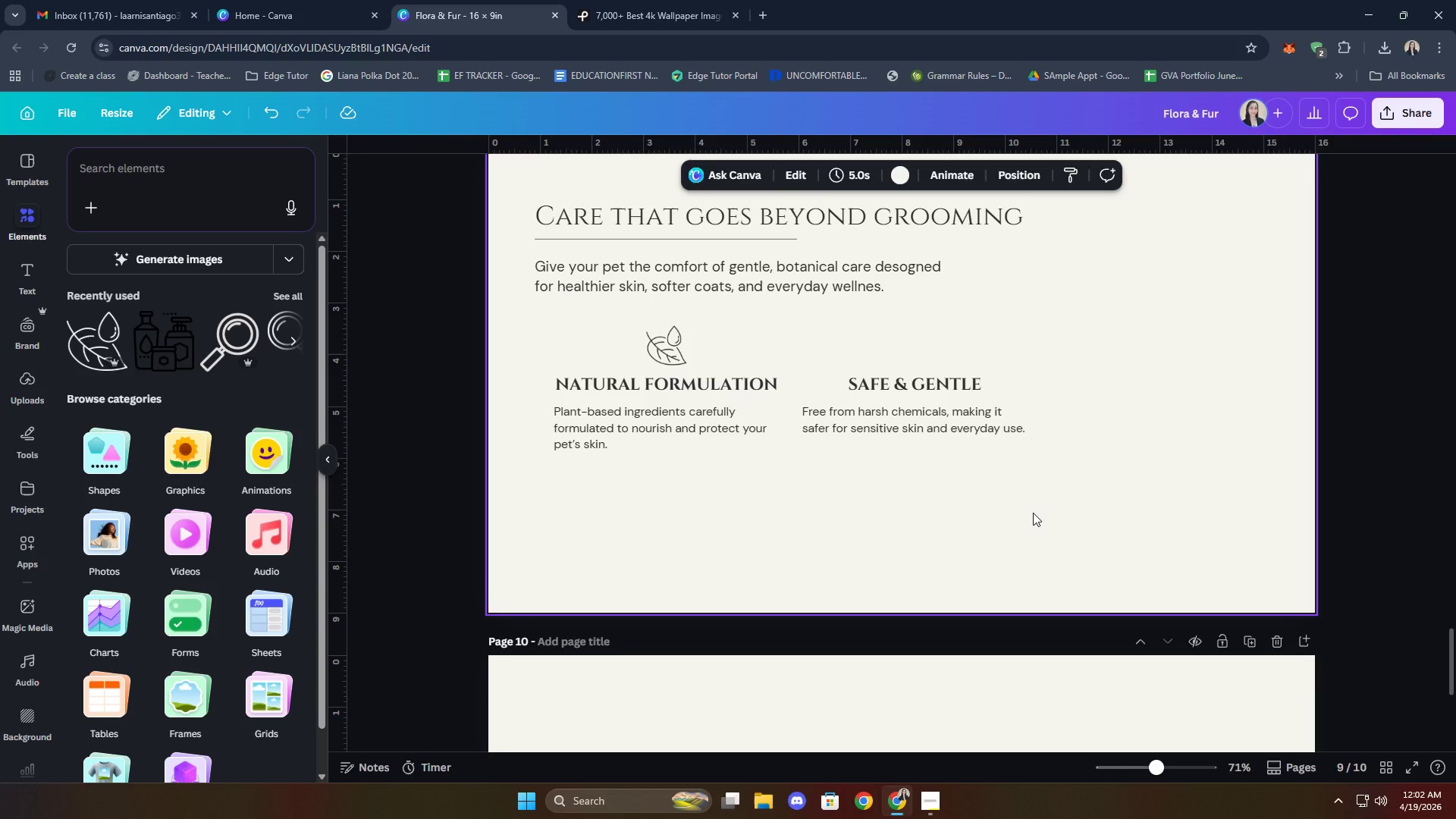 
wait(38.98)
 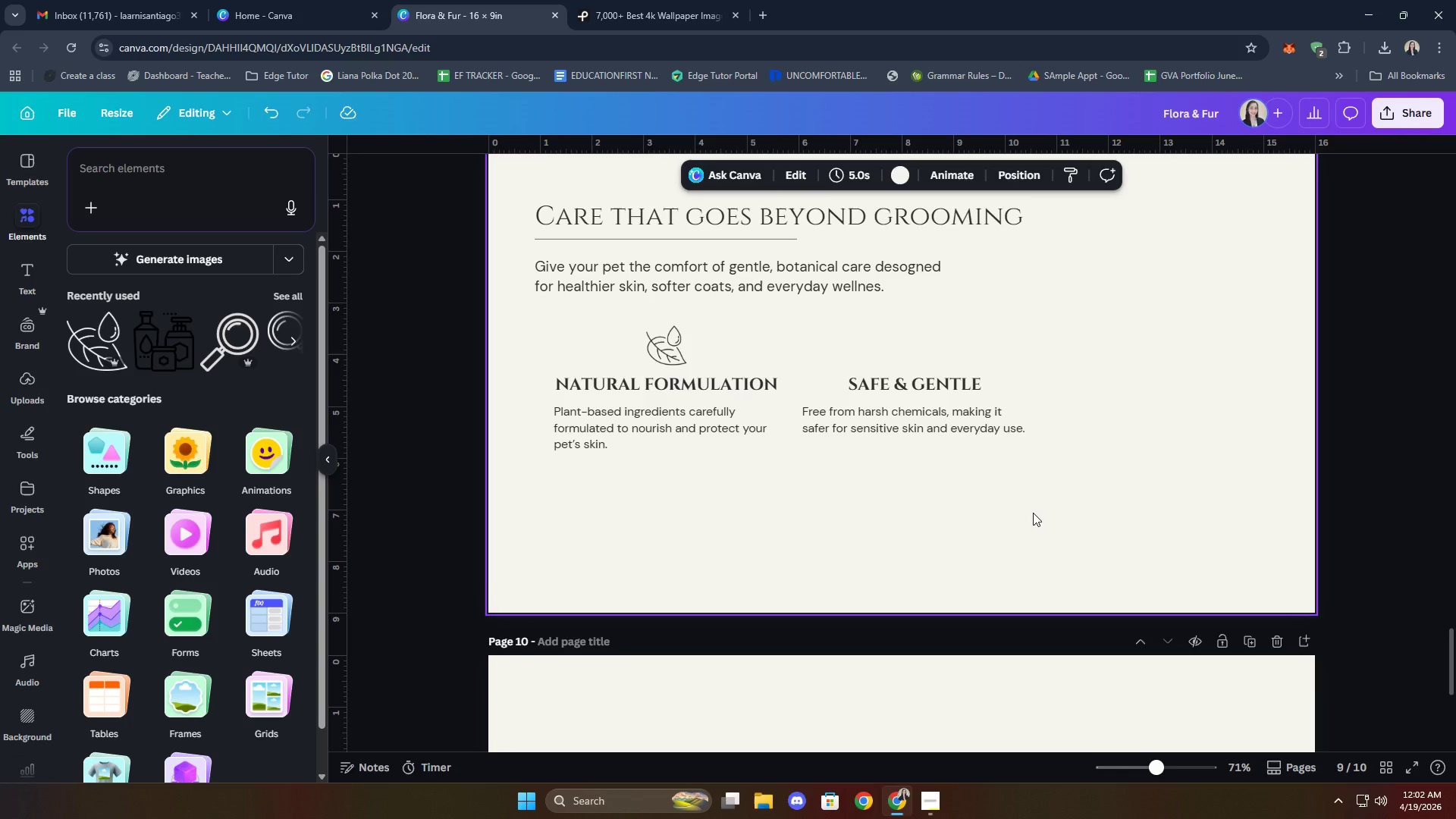 
left_click([163, 177])
 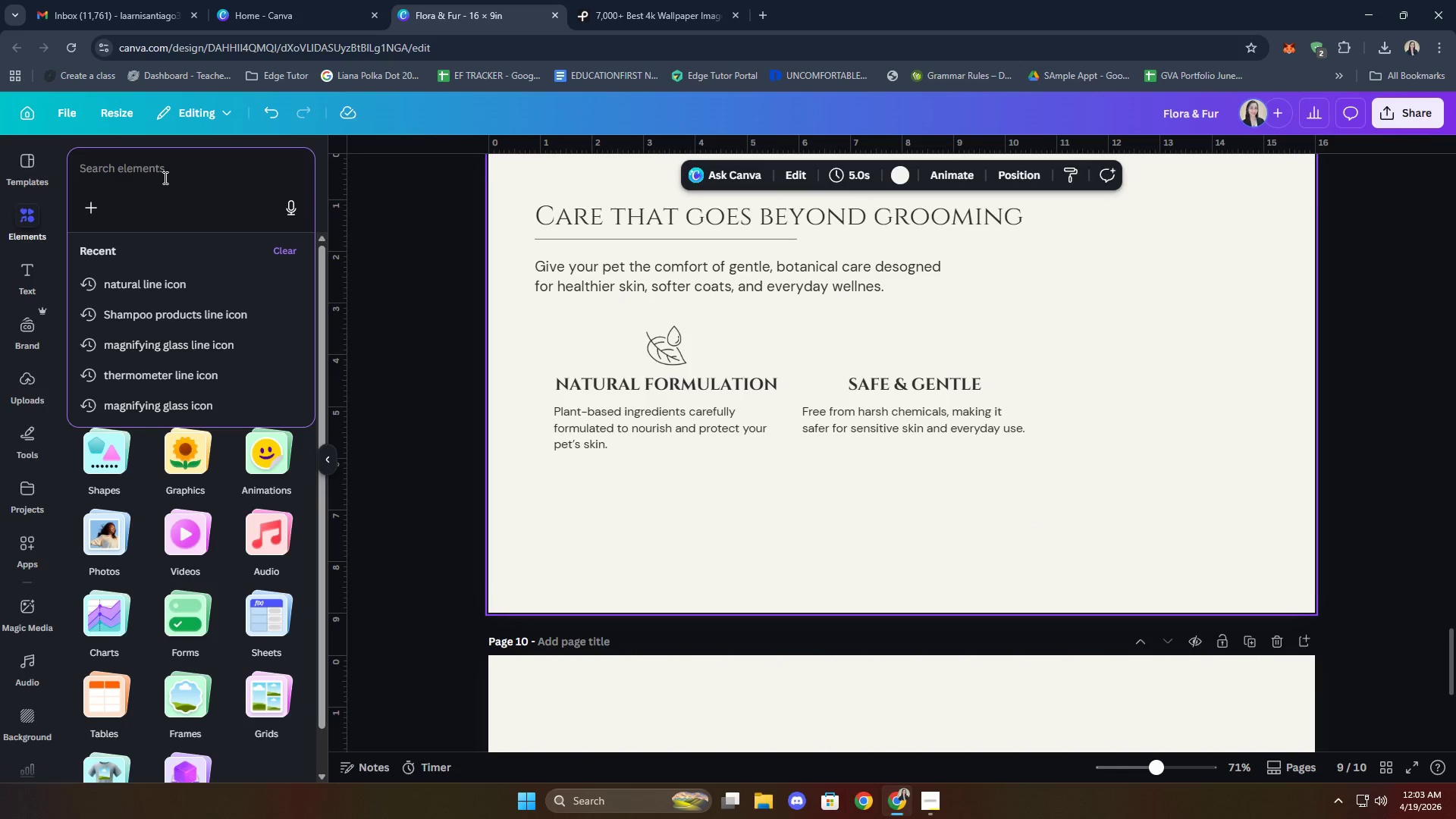 
type(gentle lineicon)
key(Backspace)
key(Backspace)
key(Backspace)
key(Backspace)
type( icon)
 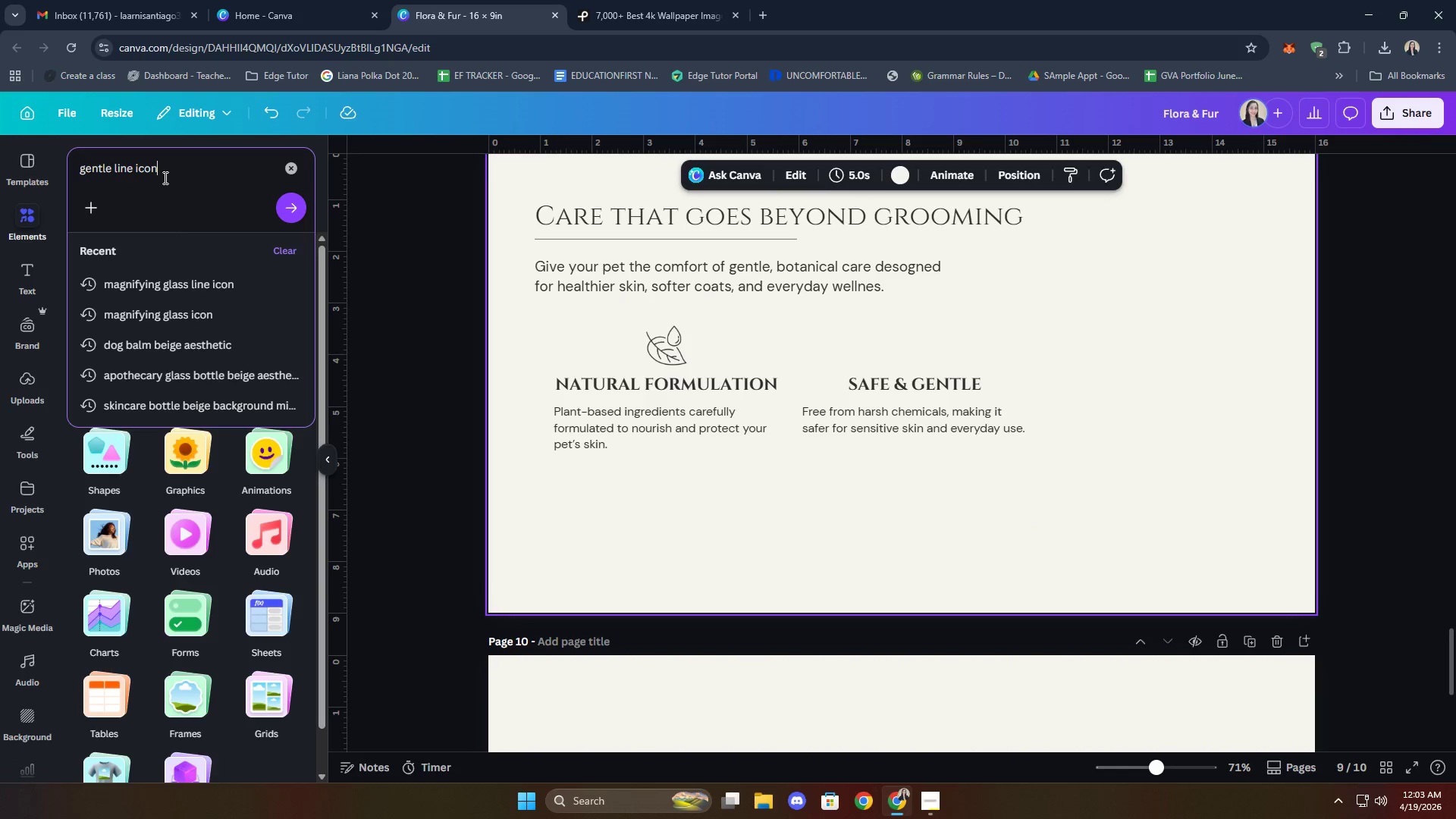 
key(Enter)
 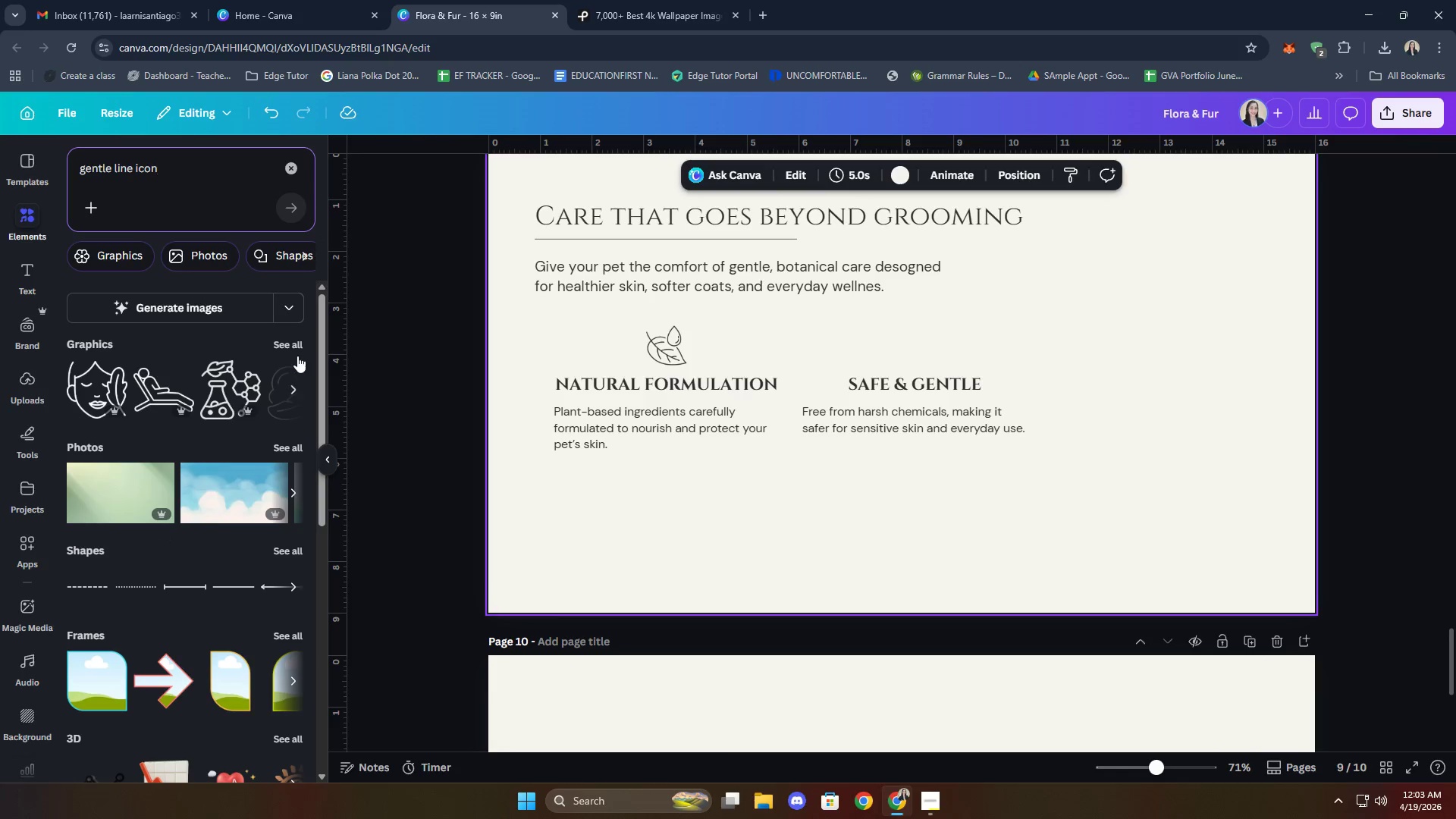 
left_click([288, 338])
 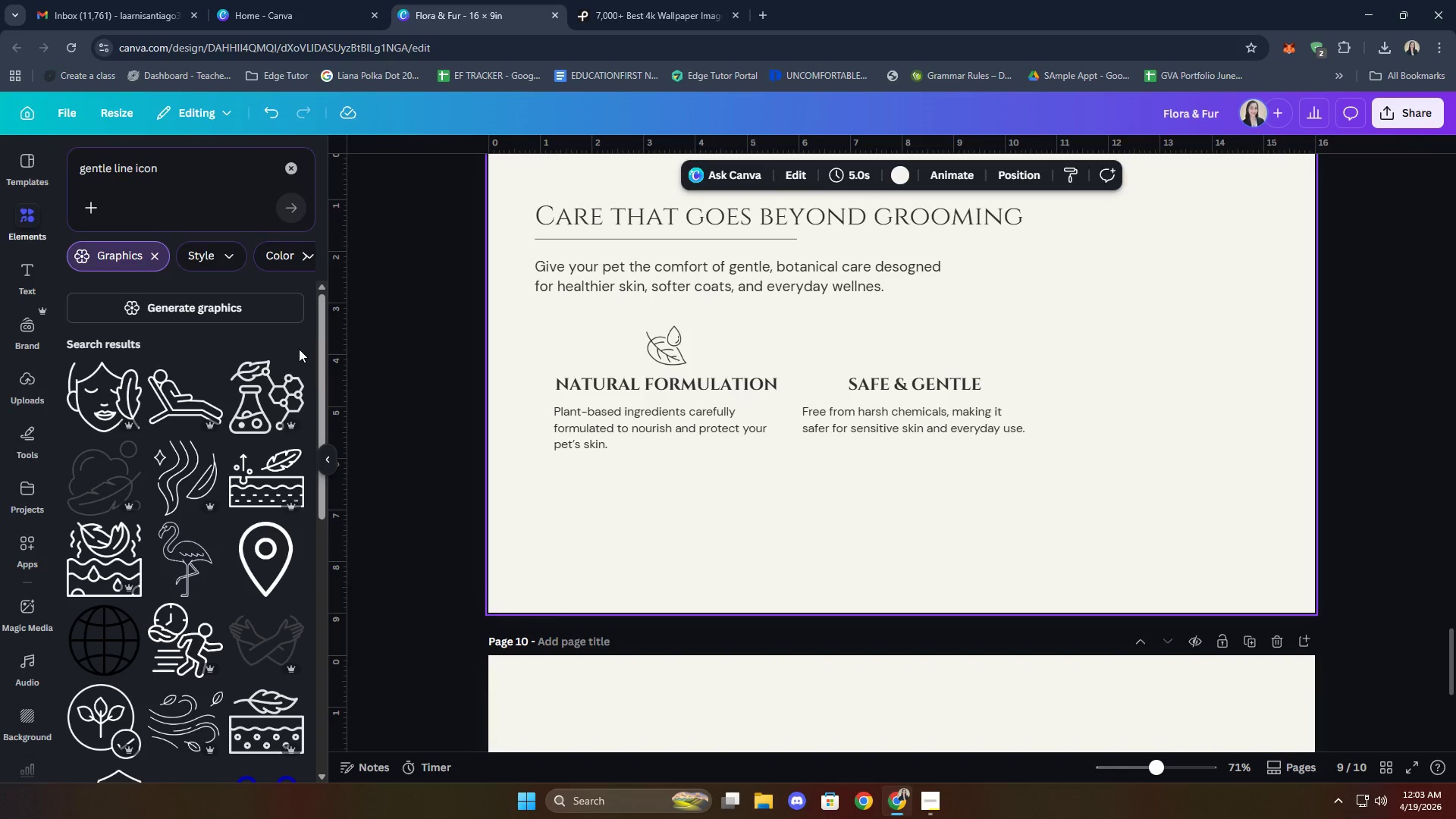 
scroll: coordinate [210, 384], scroll_direction: down, amount: 6.0
 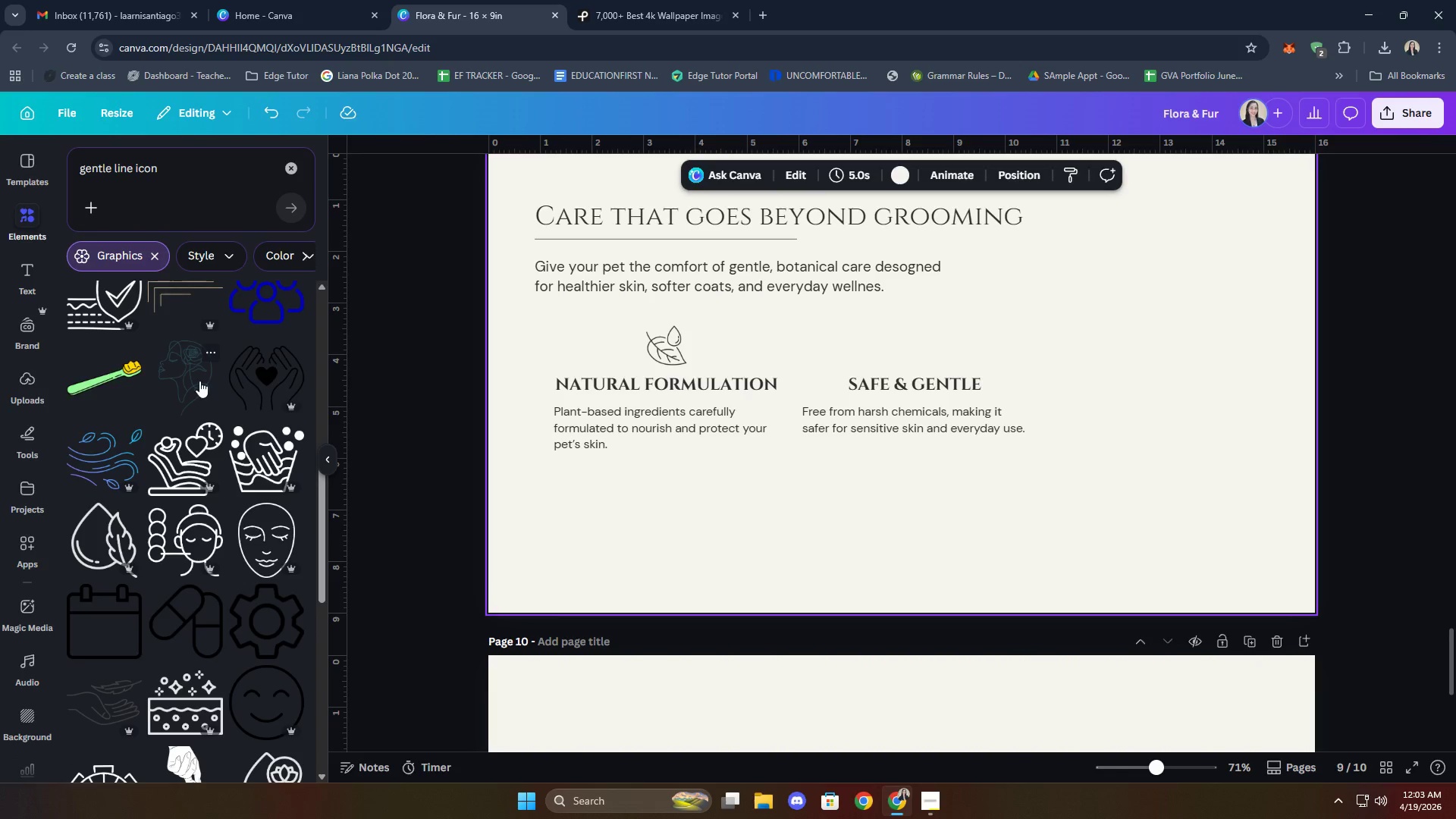 
left_click([105, 547])
 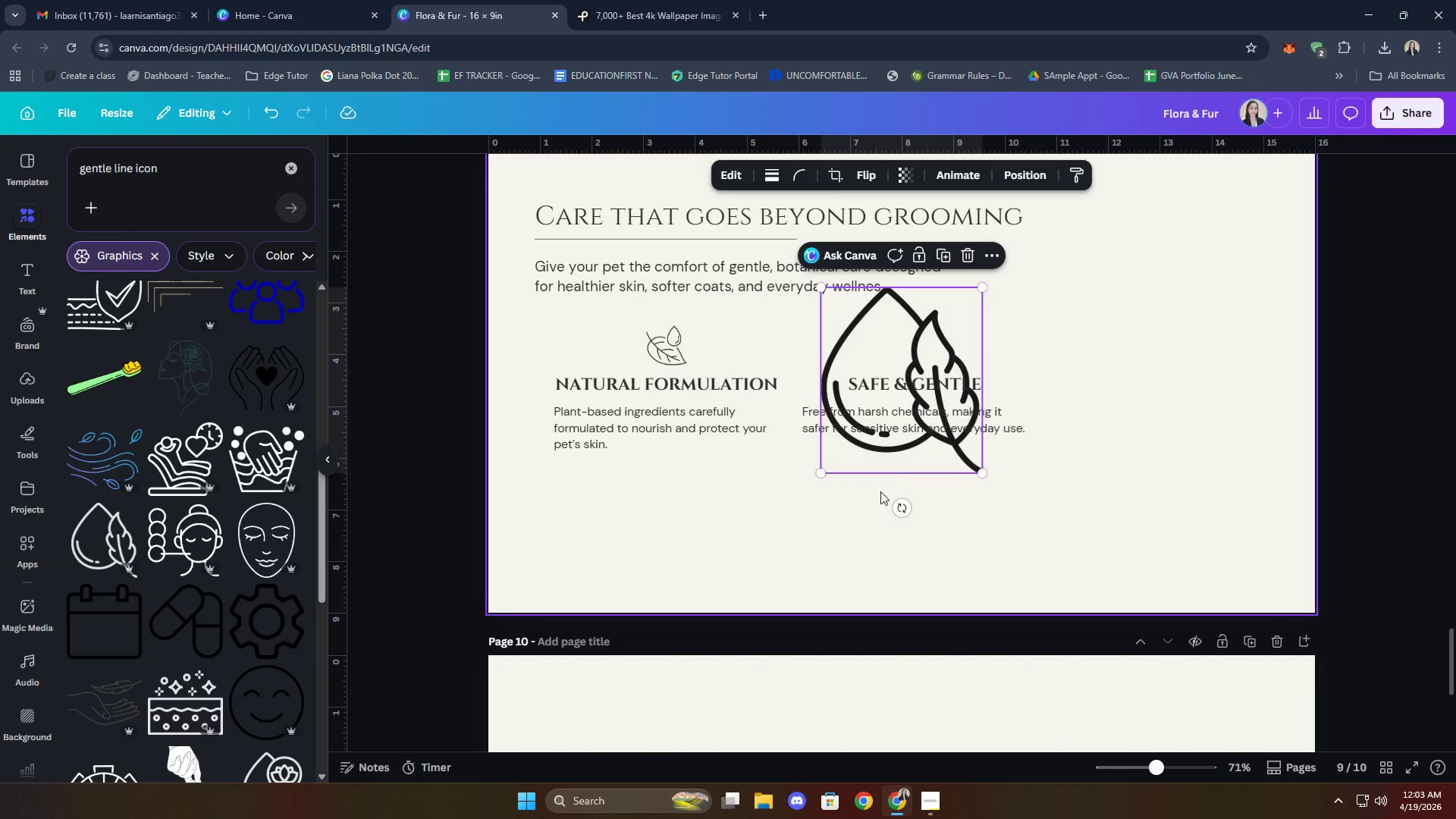 
left_click_drag(start_coordinate=[906, 447], to_coordinate=[908, 503])
 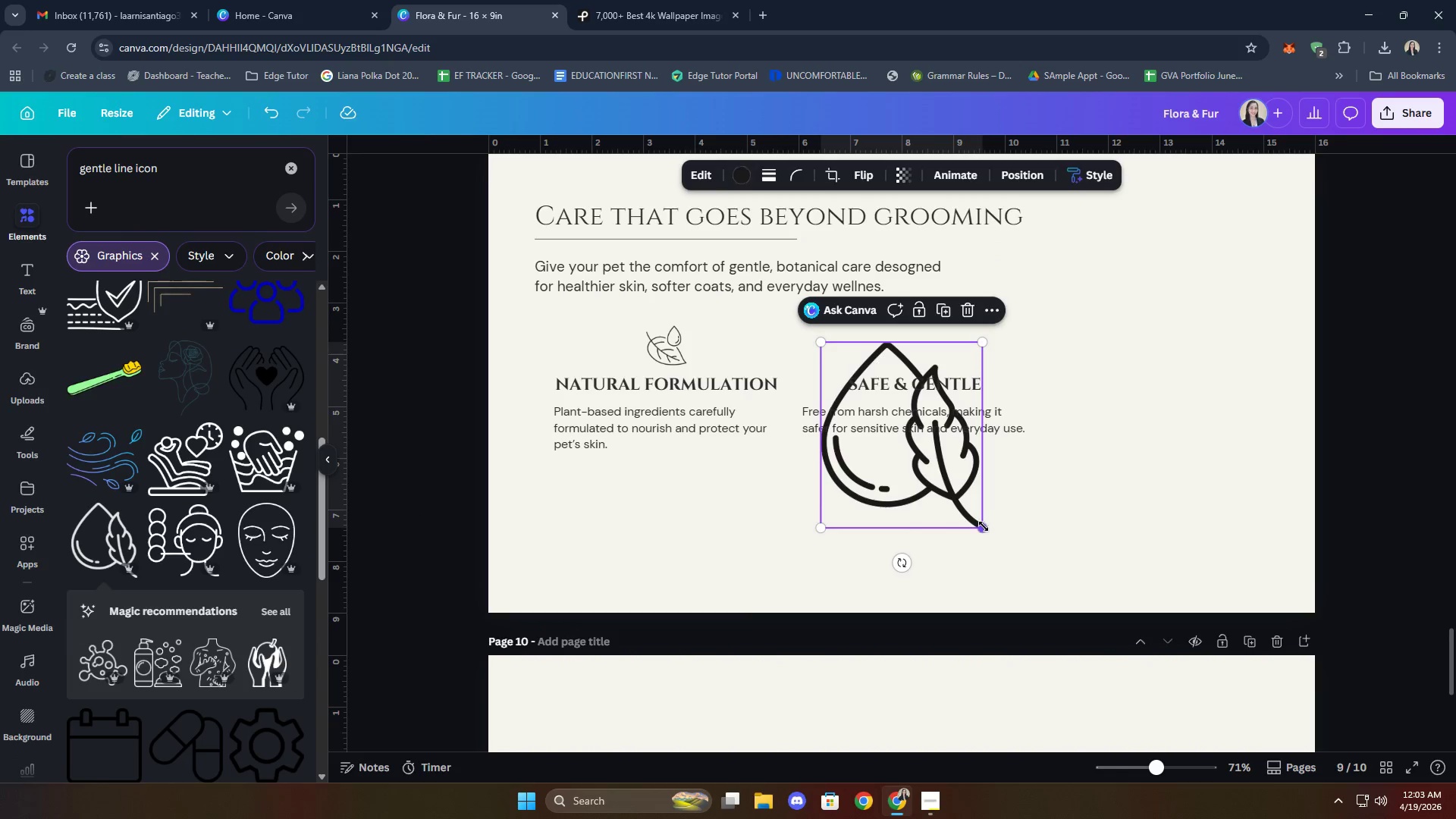 
left_click_drag(start_coordinate=[984, 526], to_coordinate=[849, 381])
 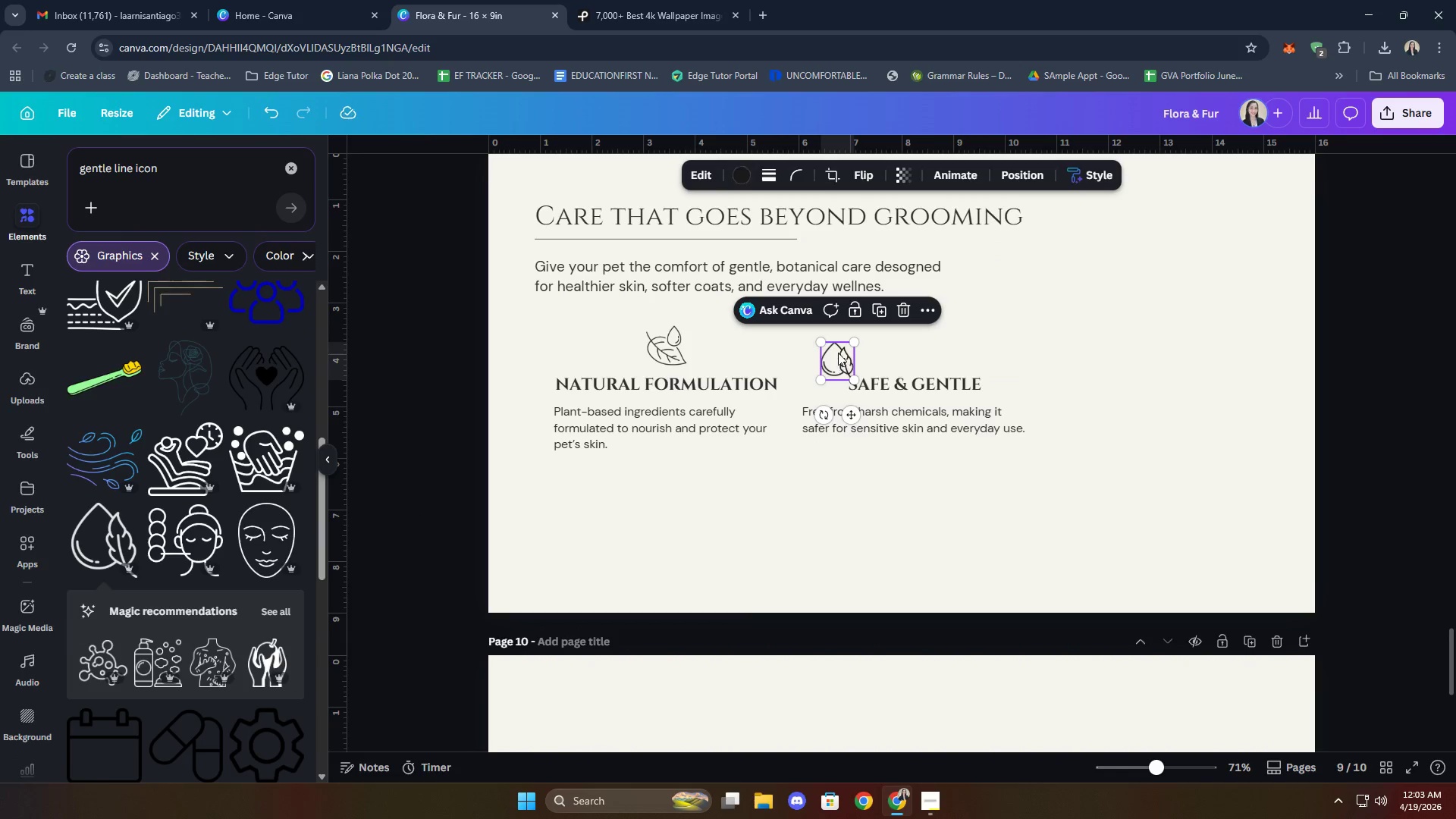 
left_click_drag(start_coordinate=[838, 352], to_coordinate=[725, 337])
 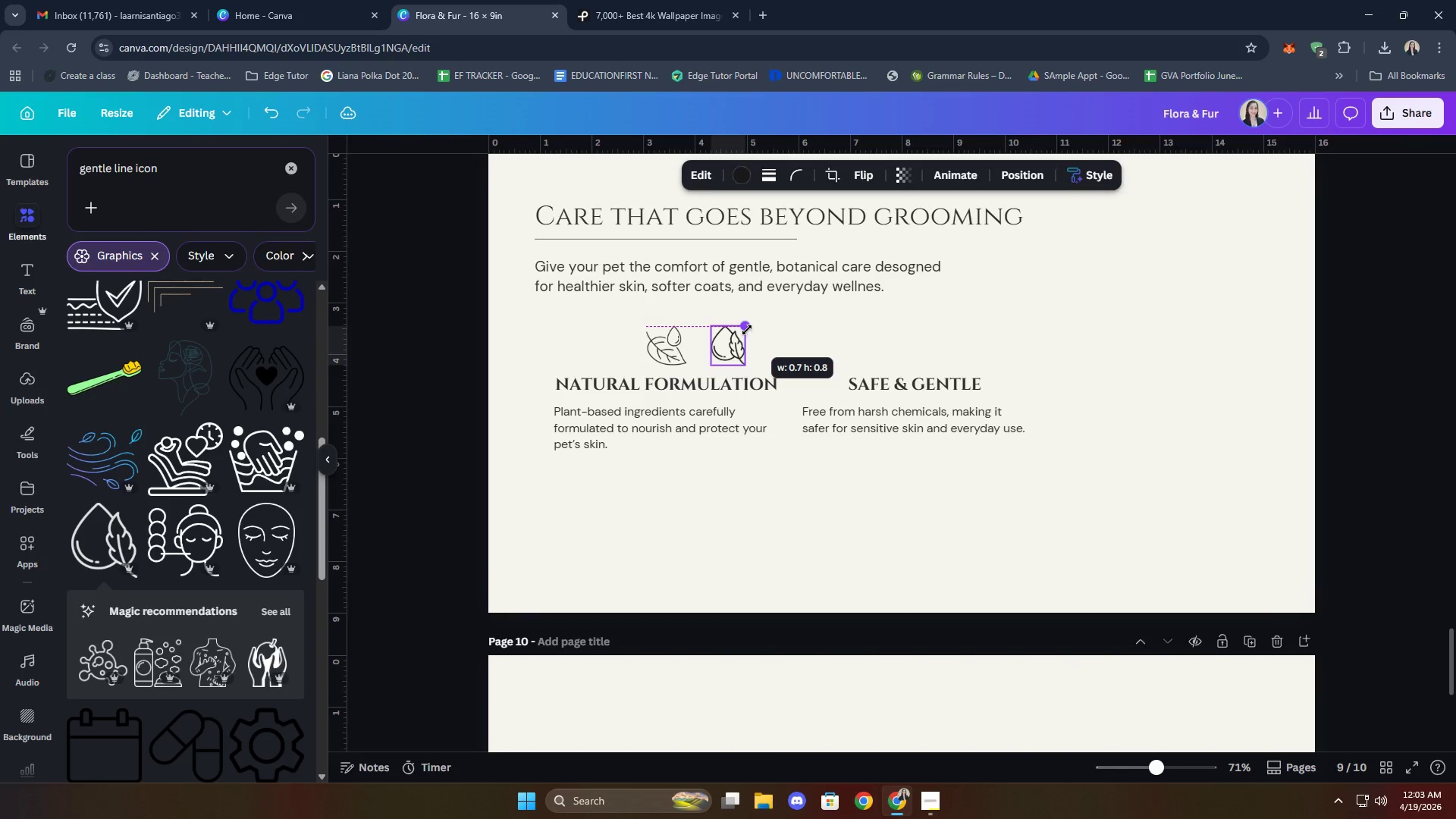 
left_click_drag(start_coordinate=[724, 352], to_coordinate=[900, 350])
 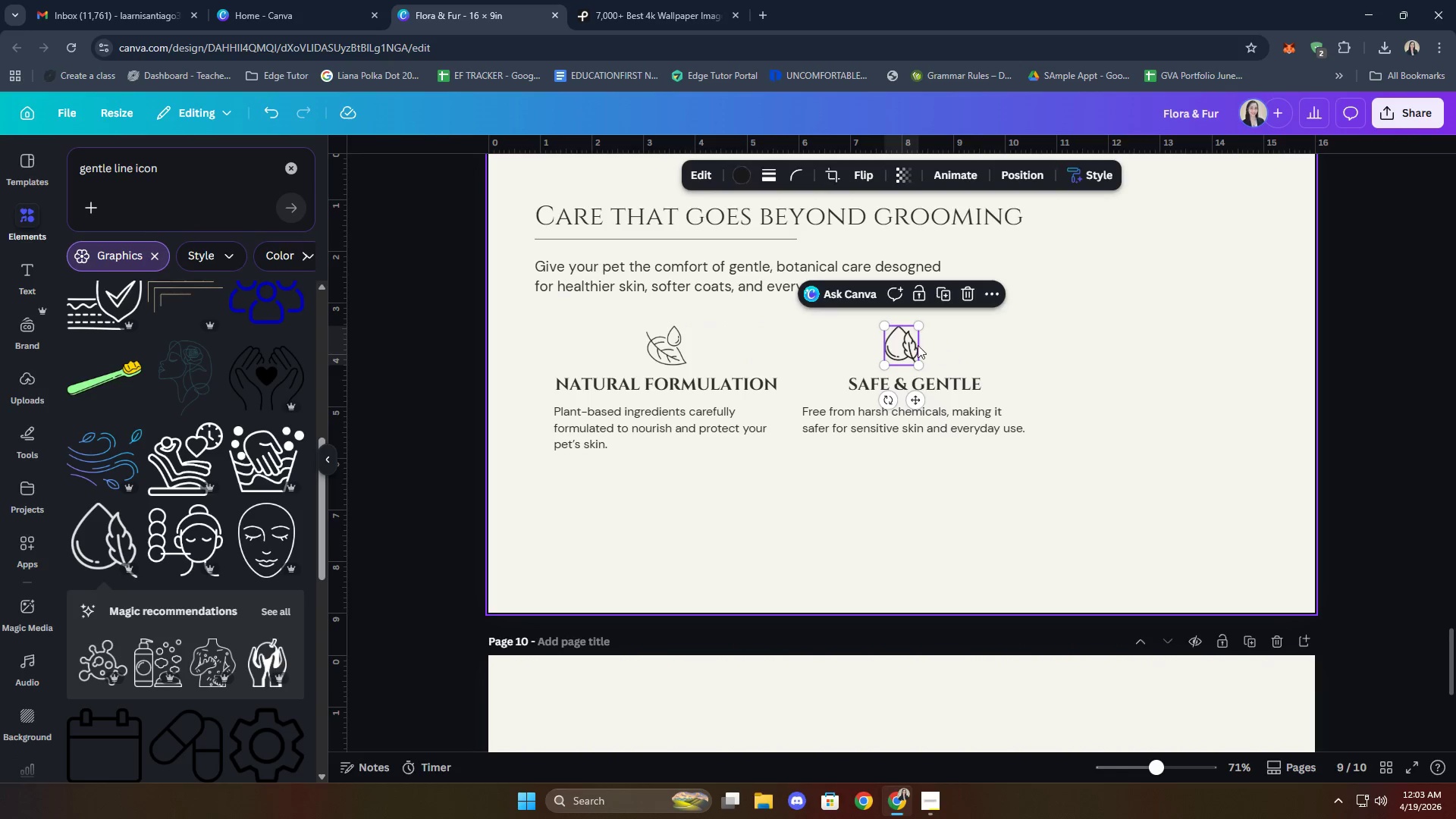 
left_click([745, 171])
 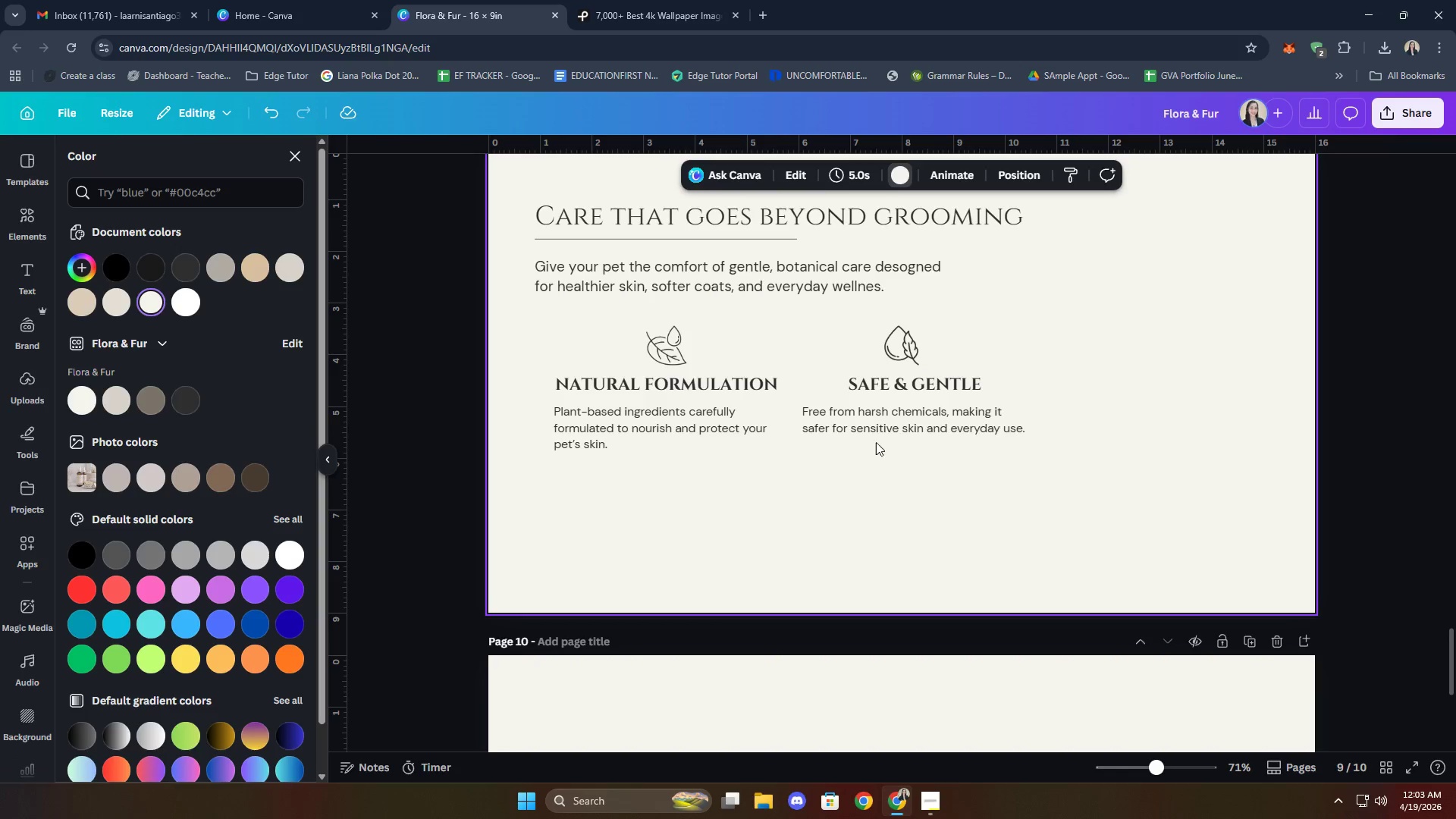 
left_click([290, 146])
 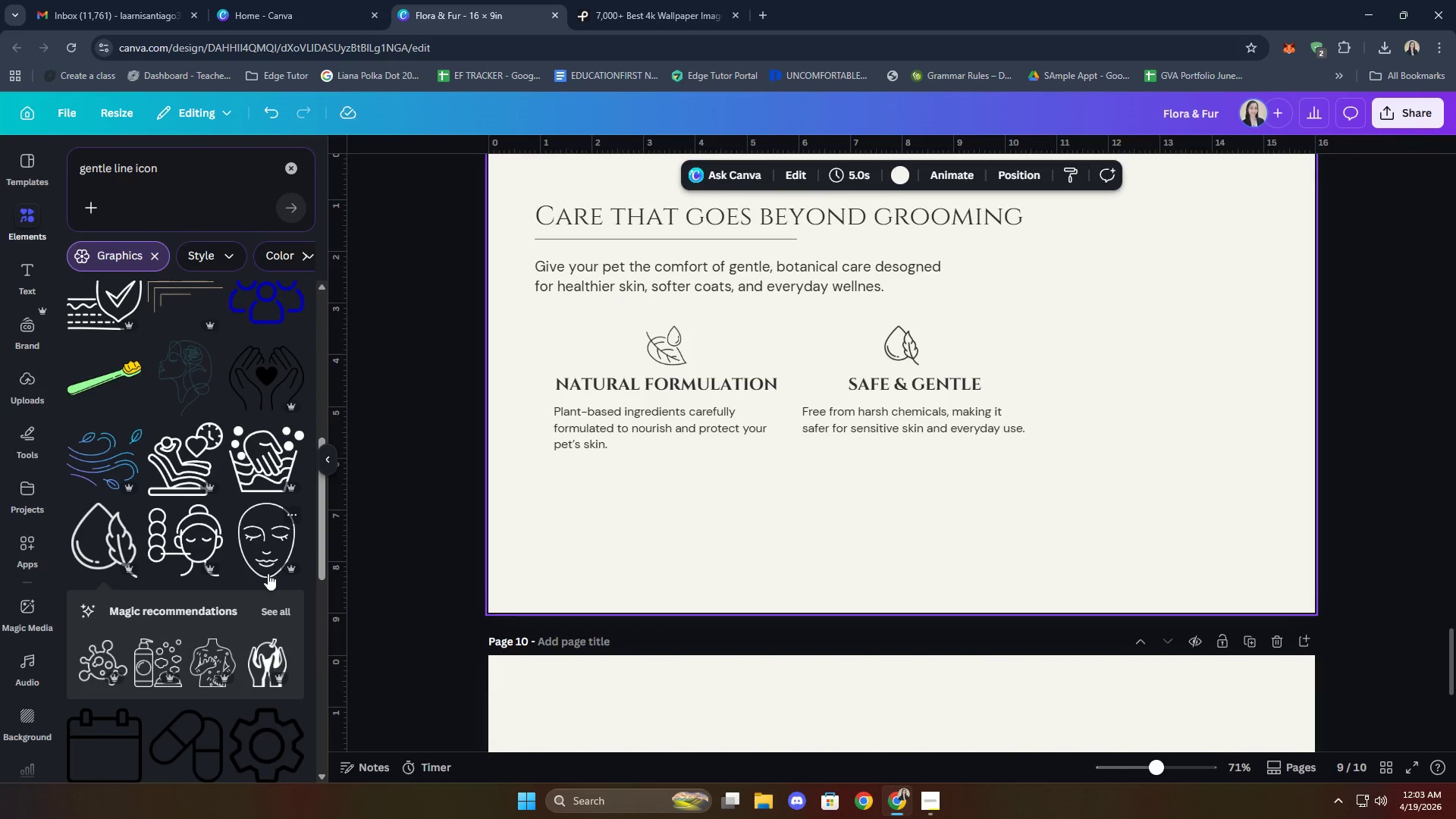 
scroll: coordinate [231, 554], scroll_direction: down, amount: 9.0
 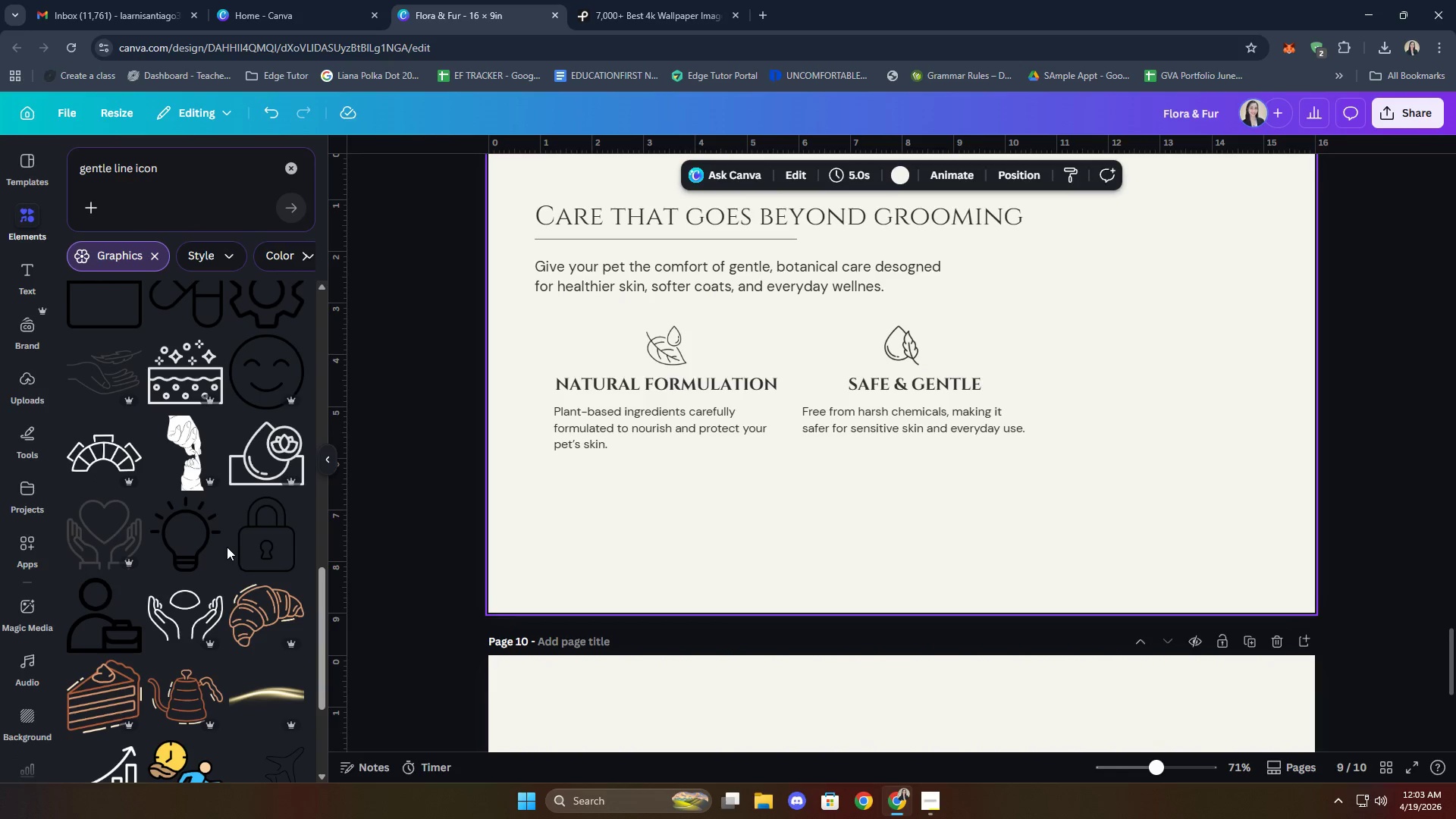 
scroll: coordinate [228, 494], scroll_direction: up, amount: 5.0
 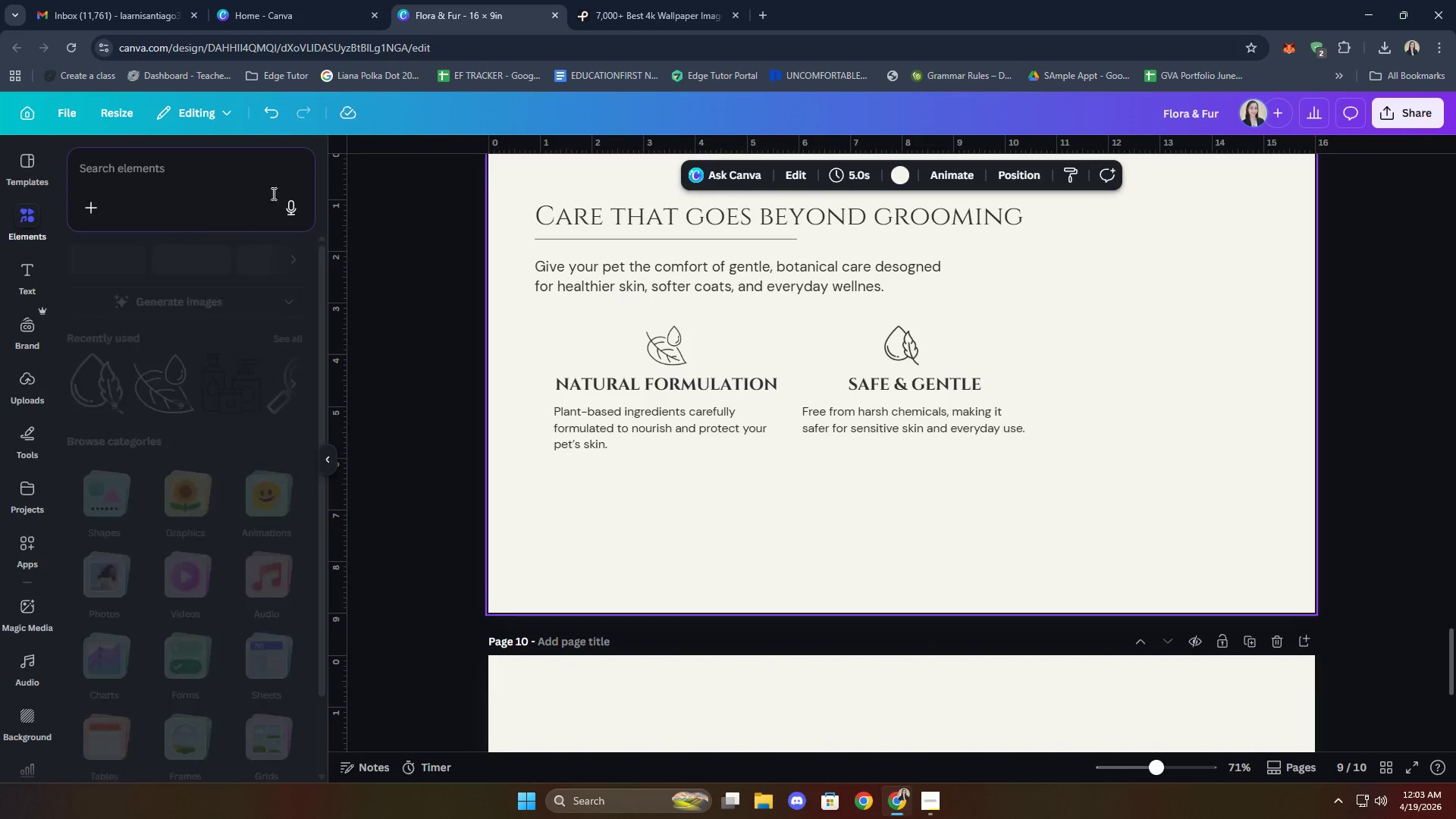 
left_click([236, 180])
 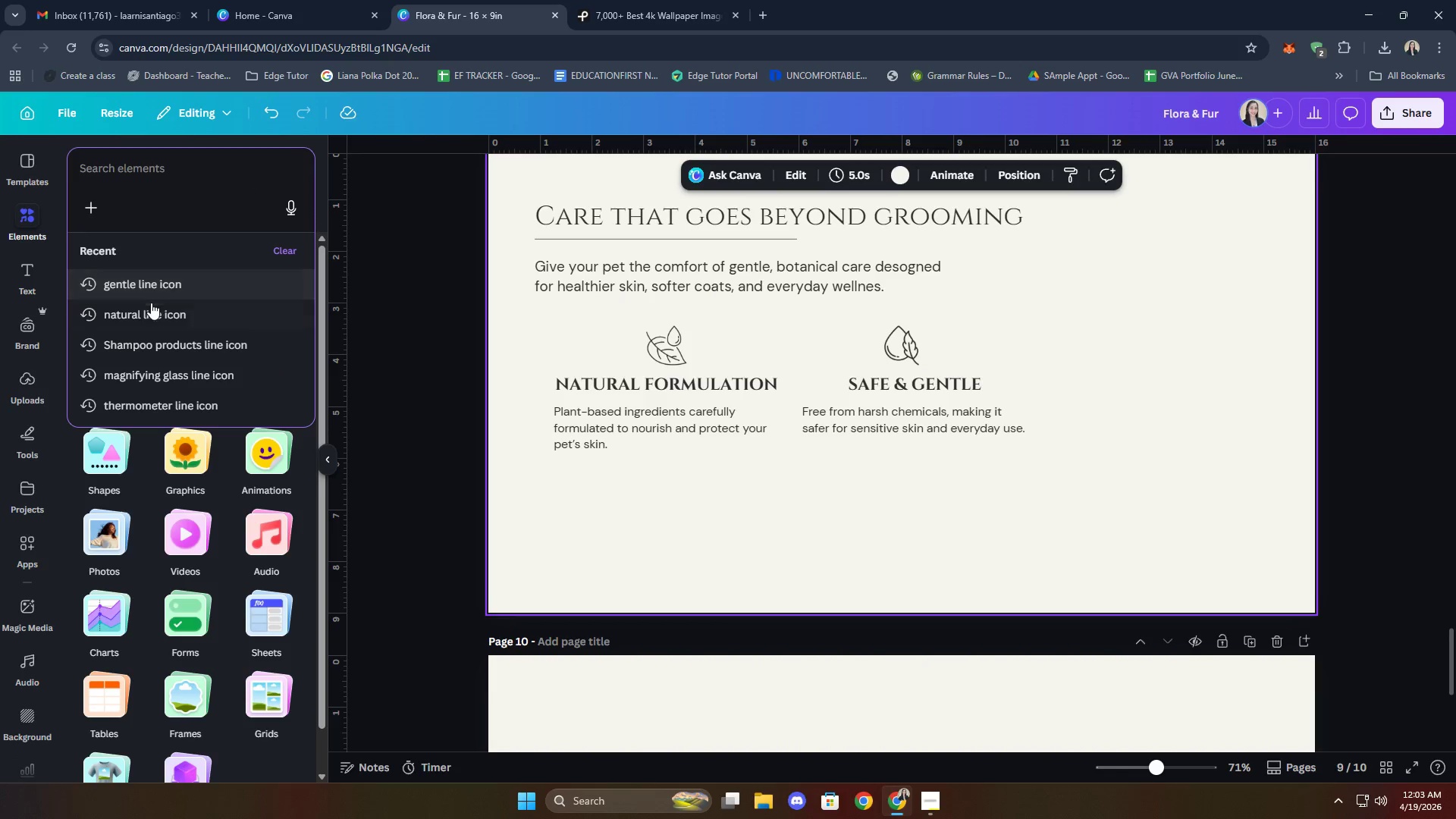 
left_click([151, 312])
 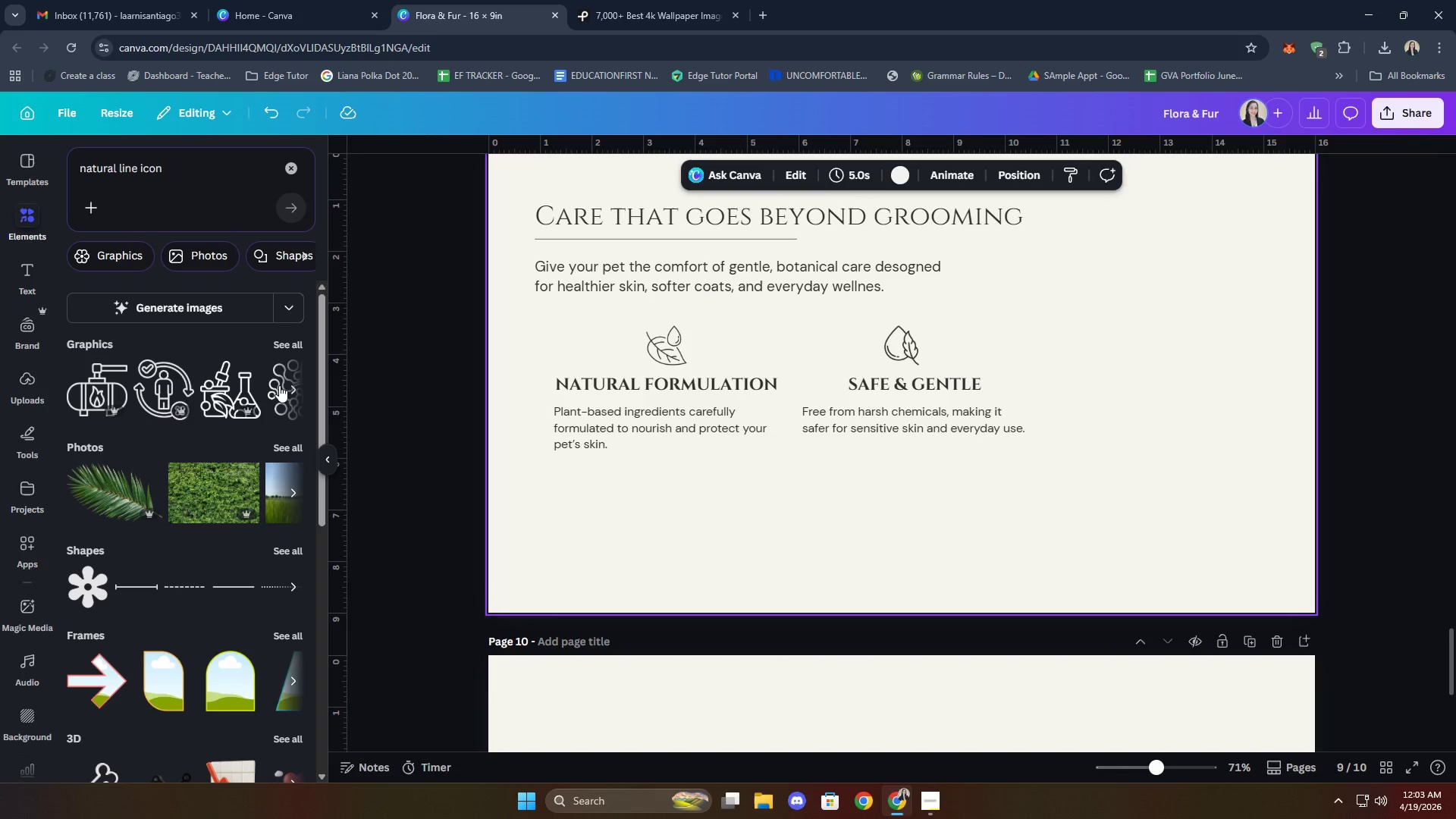 
left_click([294, 346])
 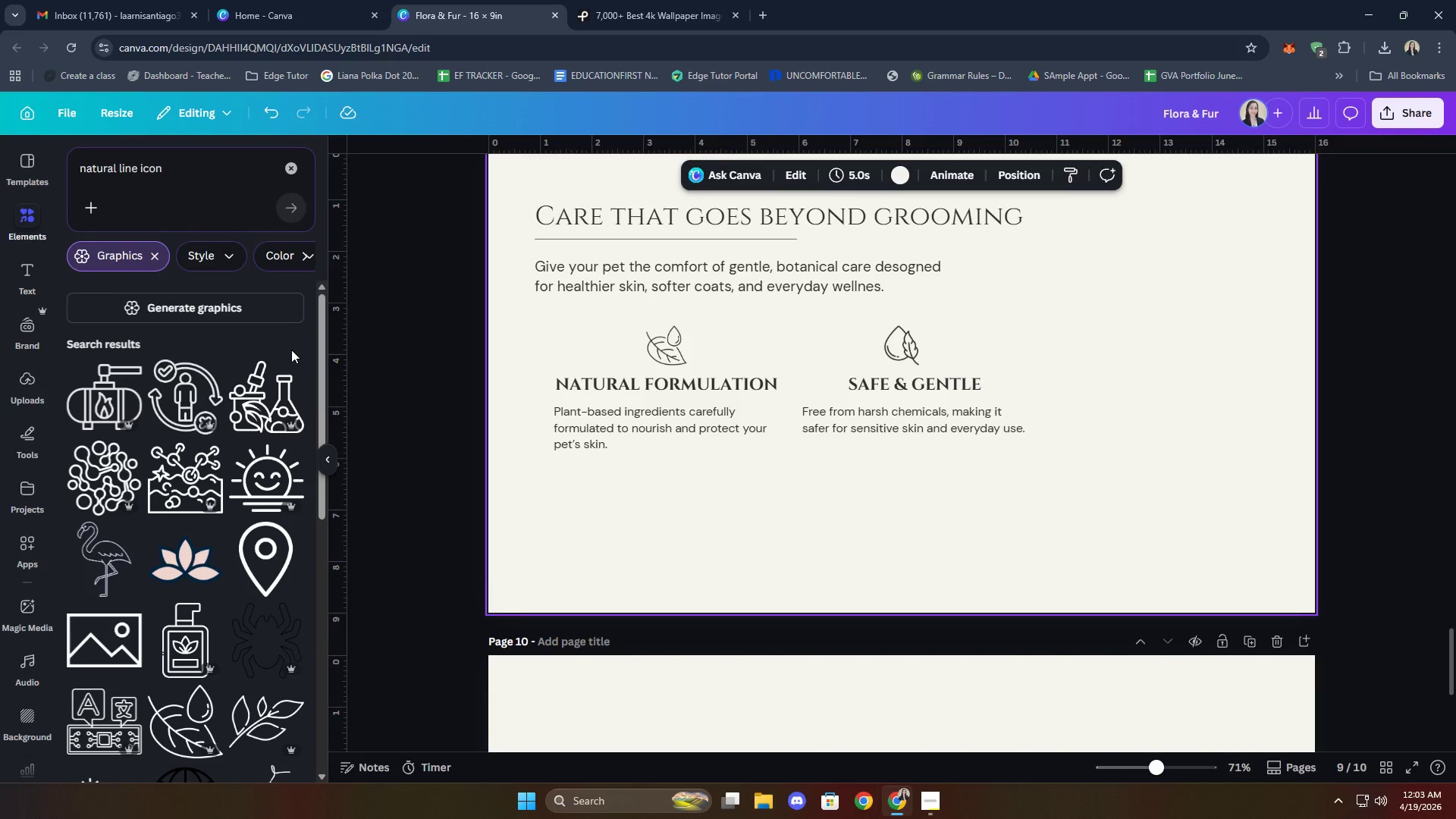 
scroll: coordinate [181, 531], scroll_direction: down, amount: 3.0
 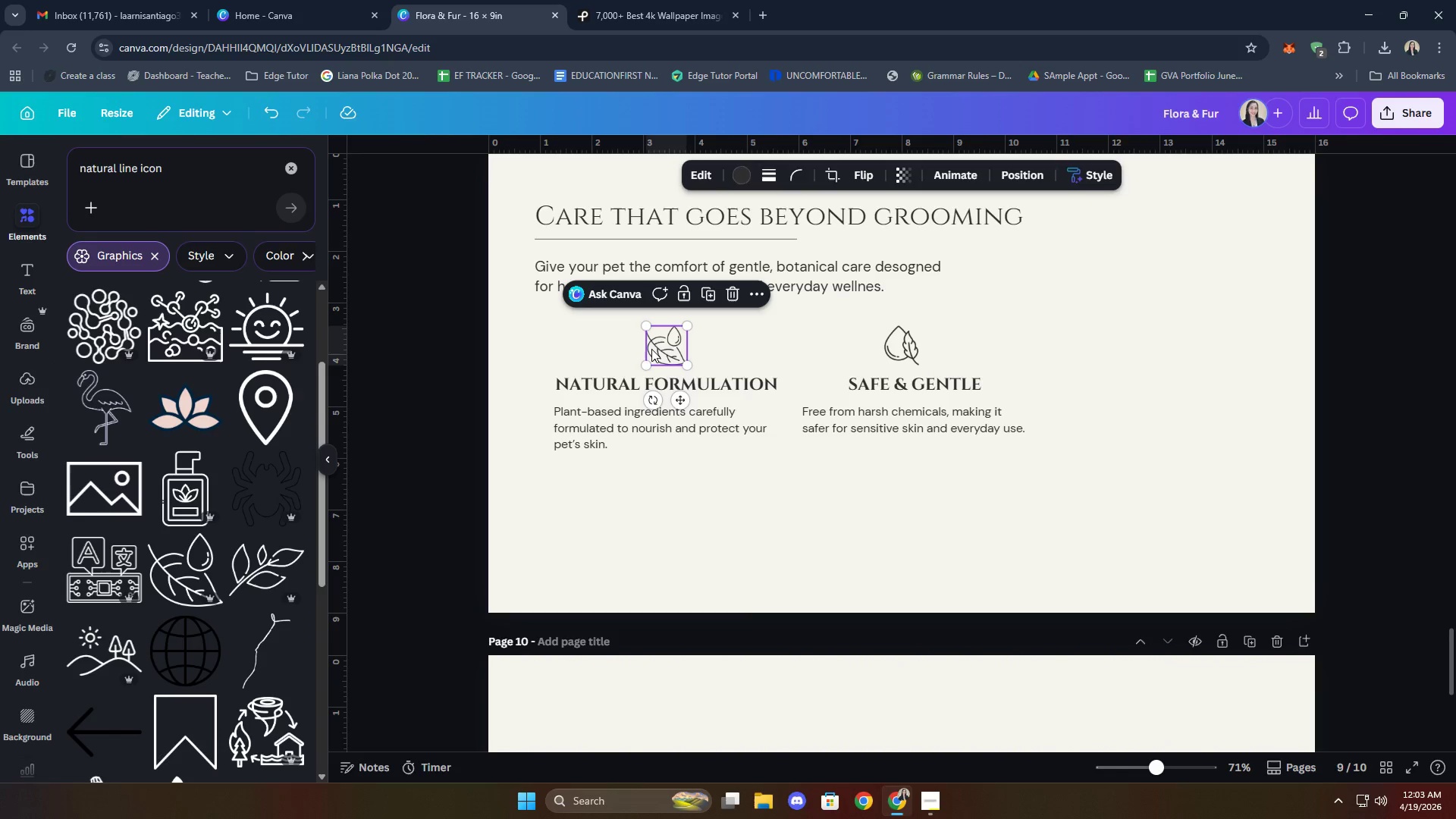 
key(Delete)
 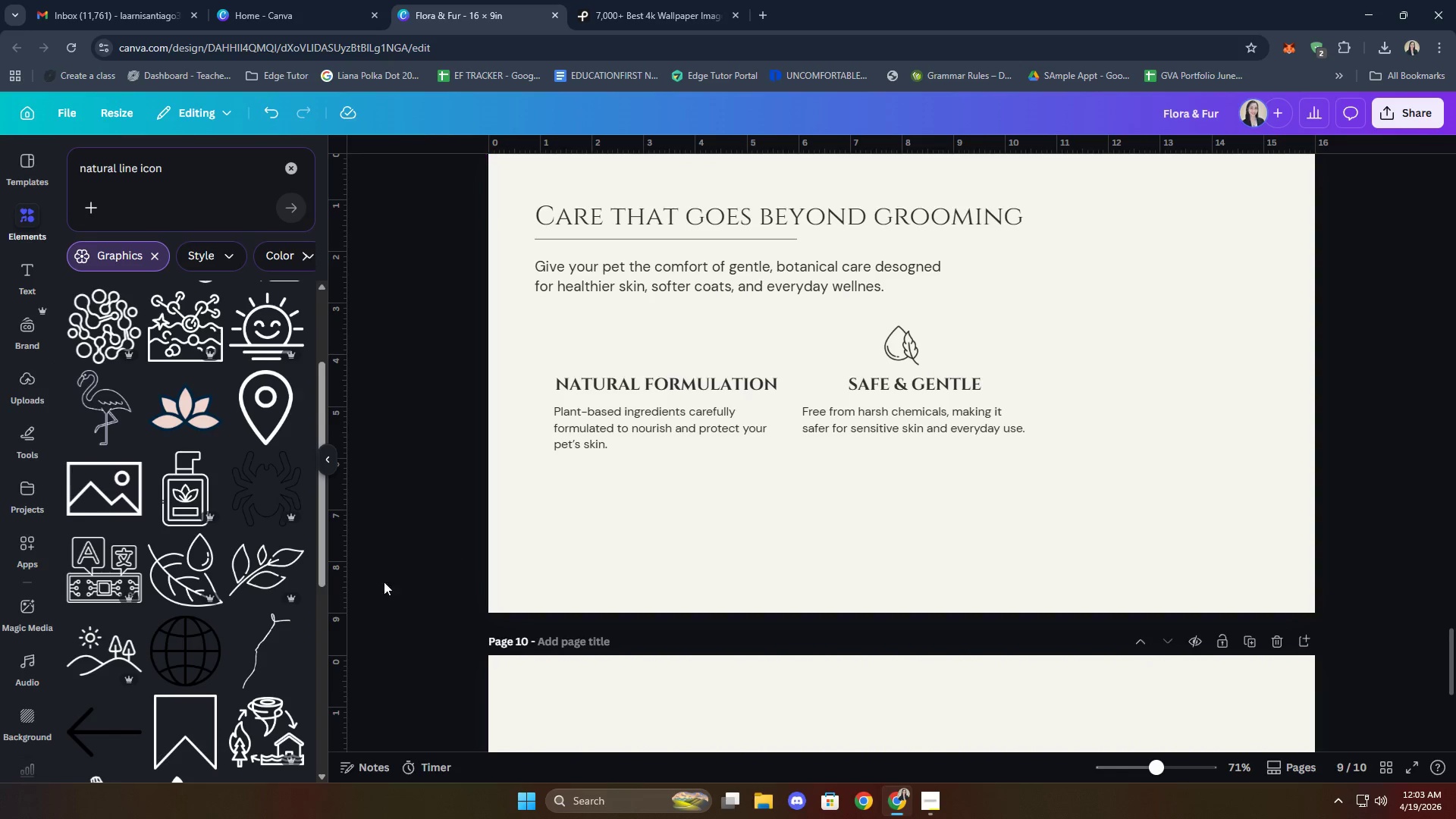 
left_click([256, 583])
 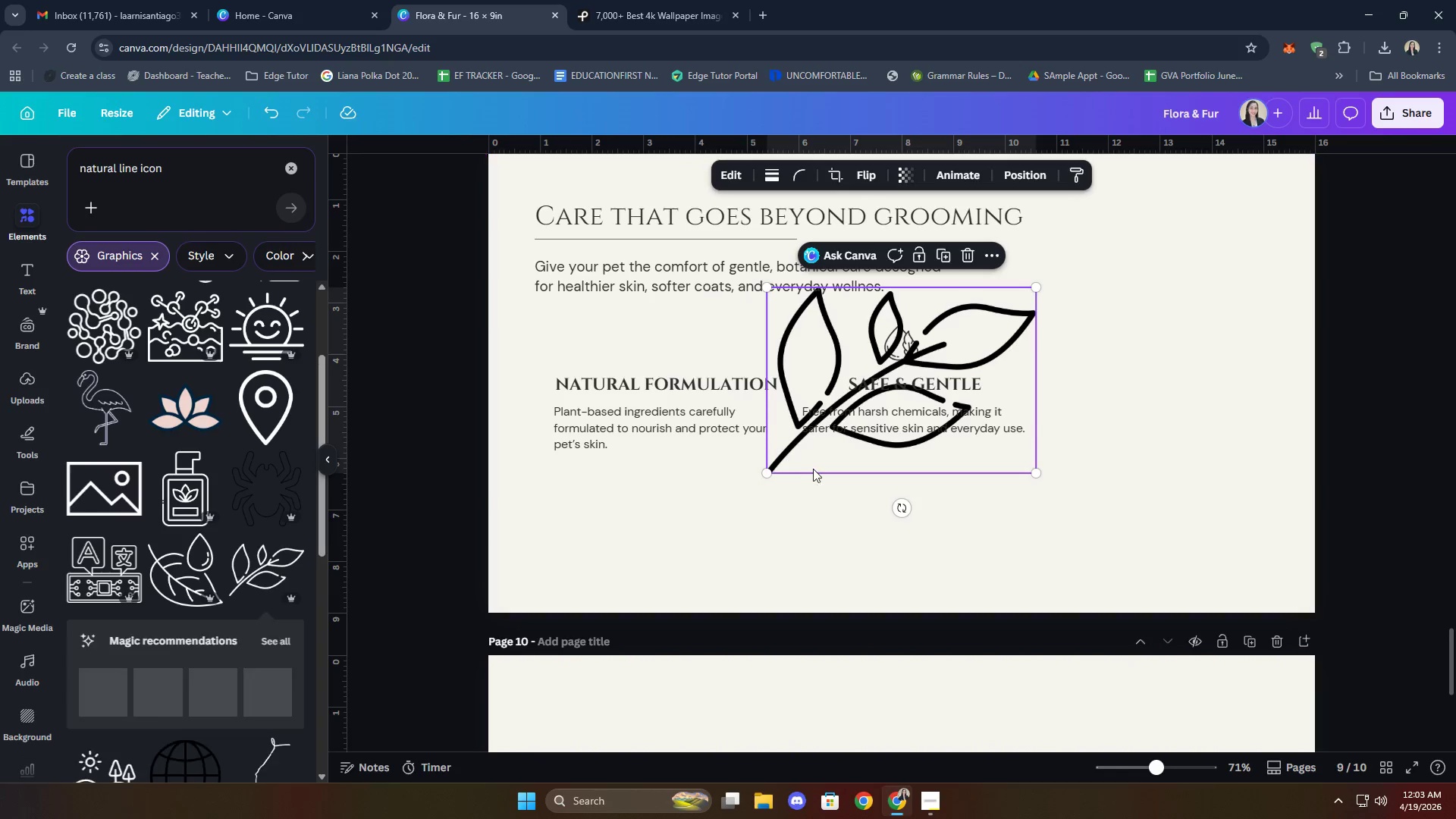 
left_click_drag(start_coordinate=[857, 447], to_coordinate=[652, 485])
 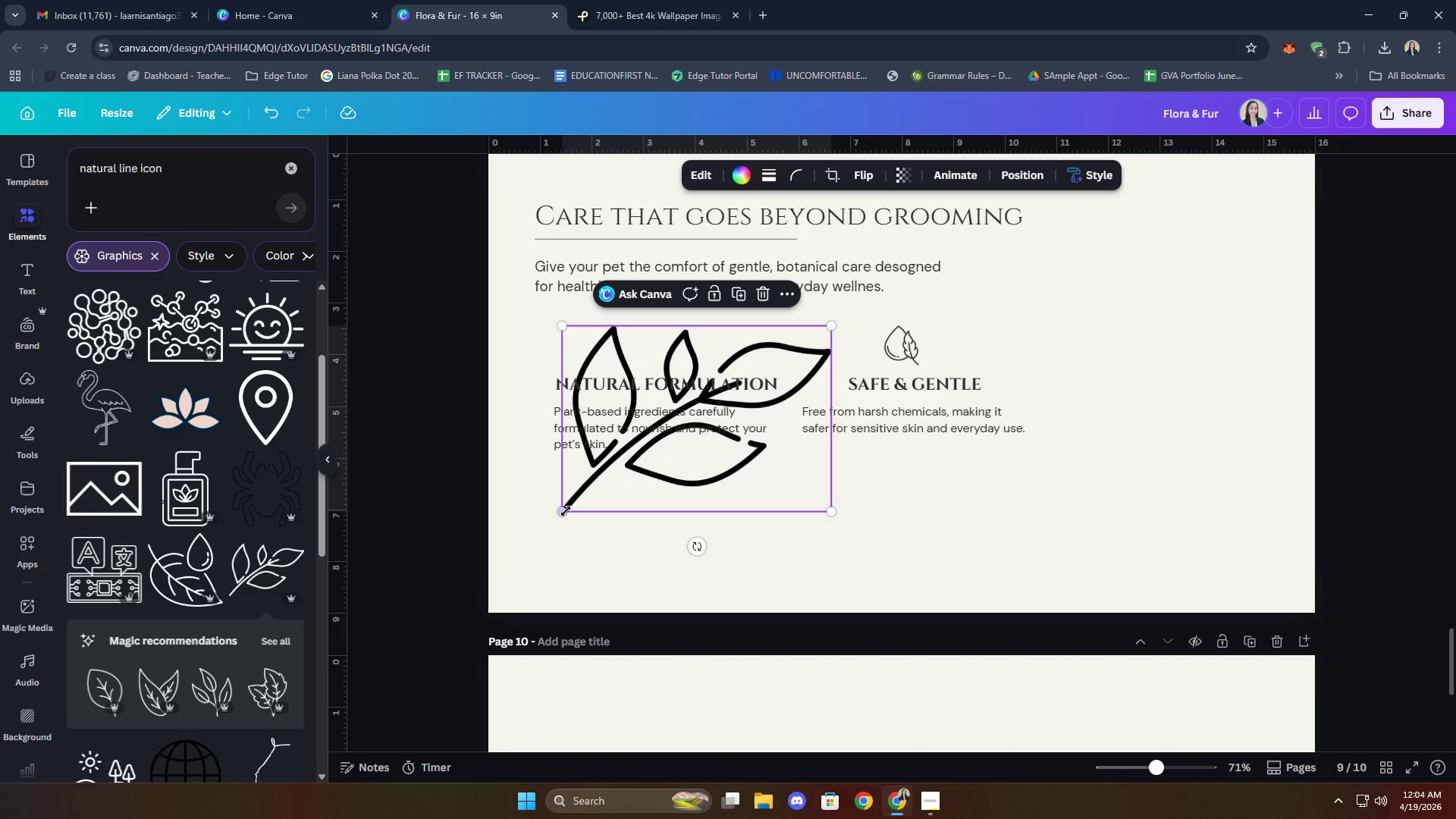 
left_click_drag(start_coordinate=[564, 511], to_coordinate=[763, 344])
 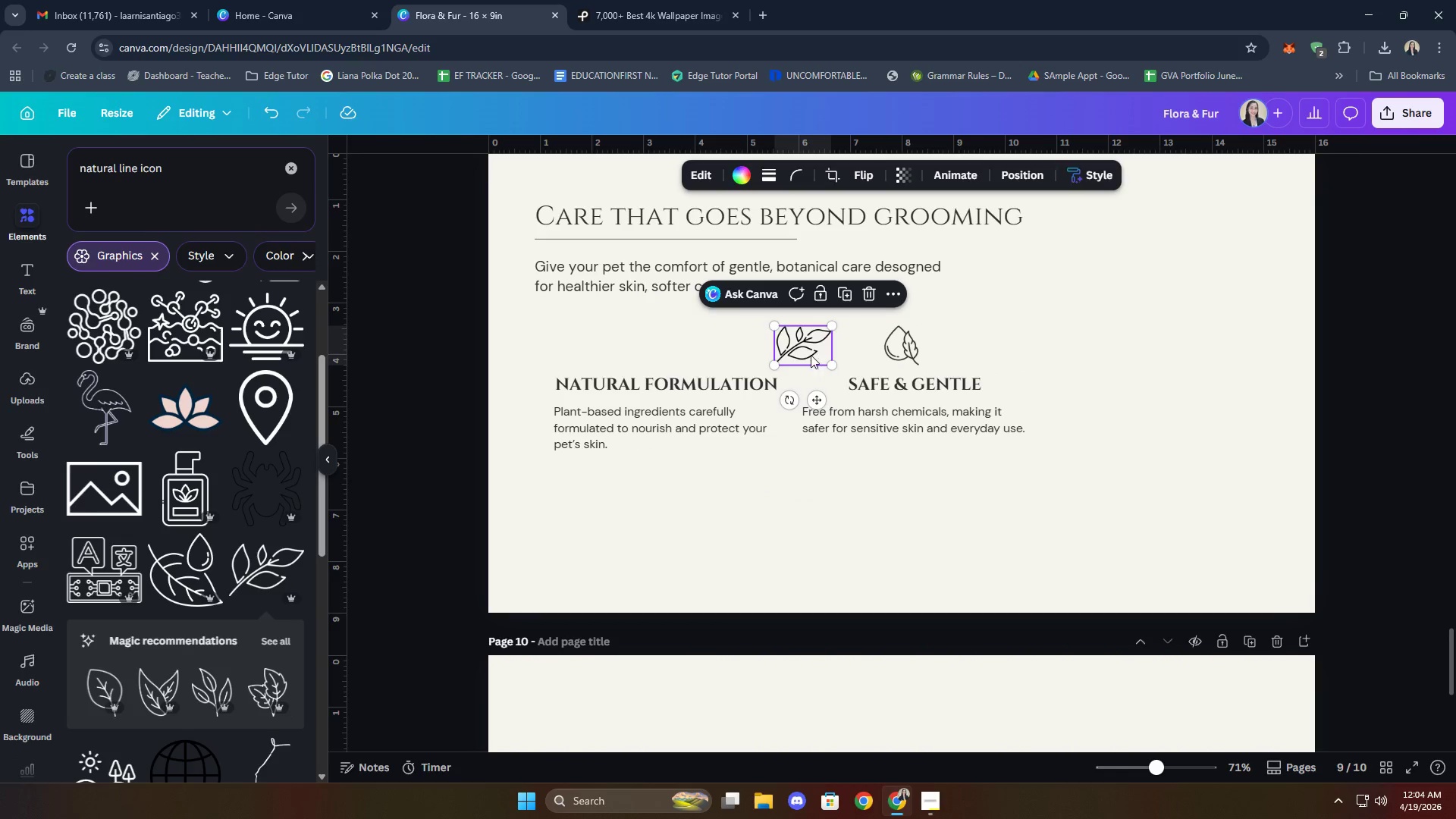 
left_click_drag(start_coordinate=[811, 347], to_coordinate=[672, 349])
 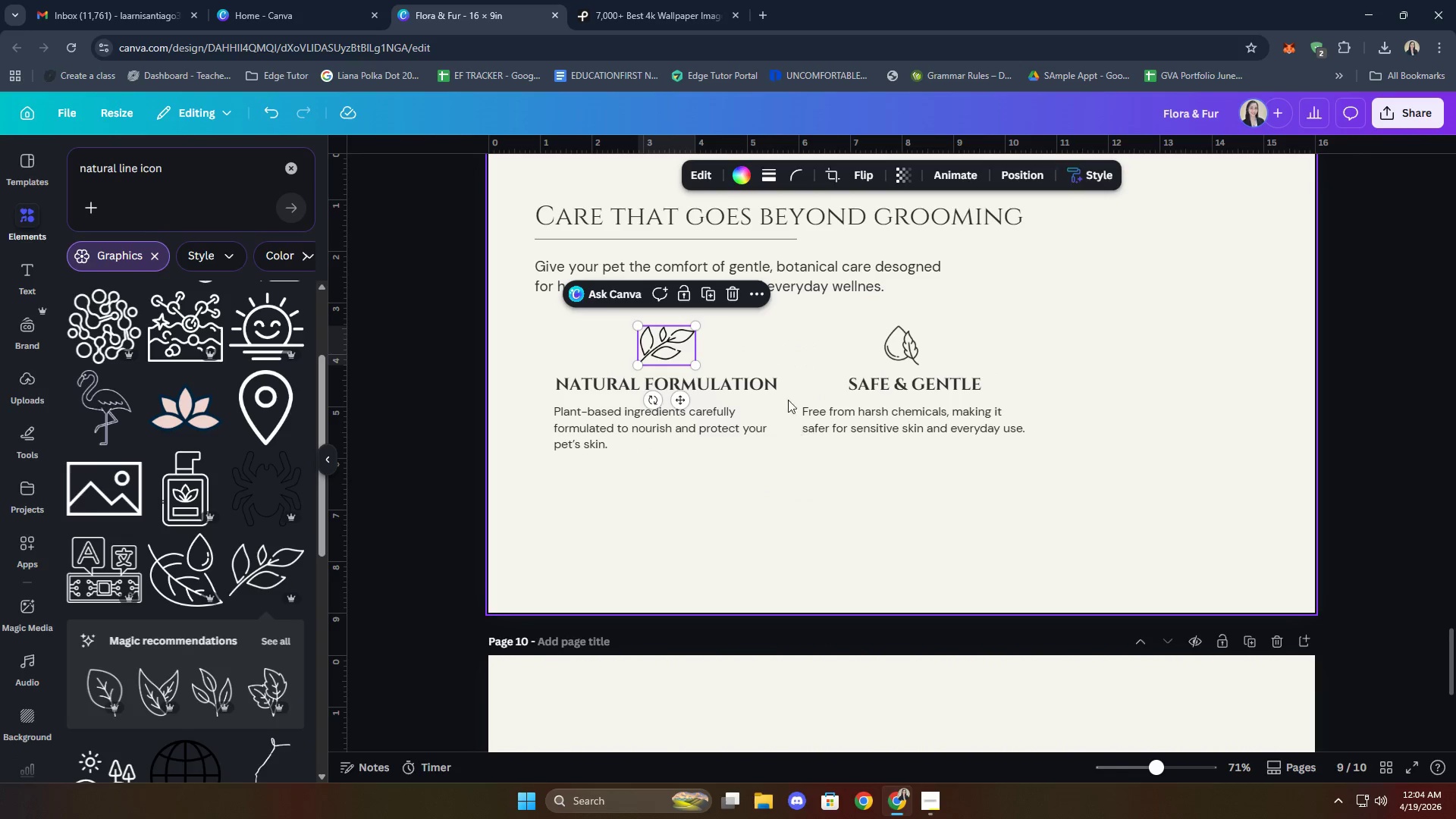 
left_click([768, 352])
 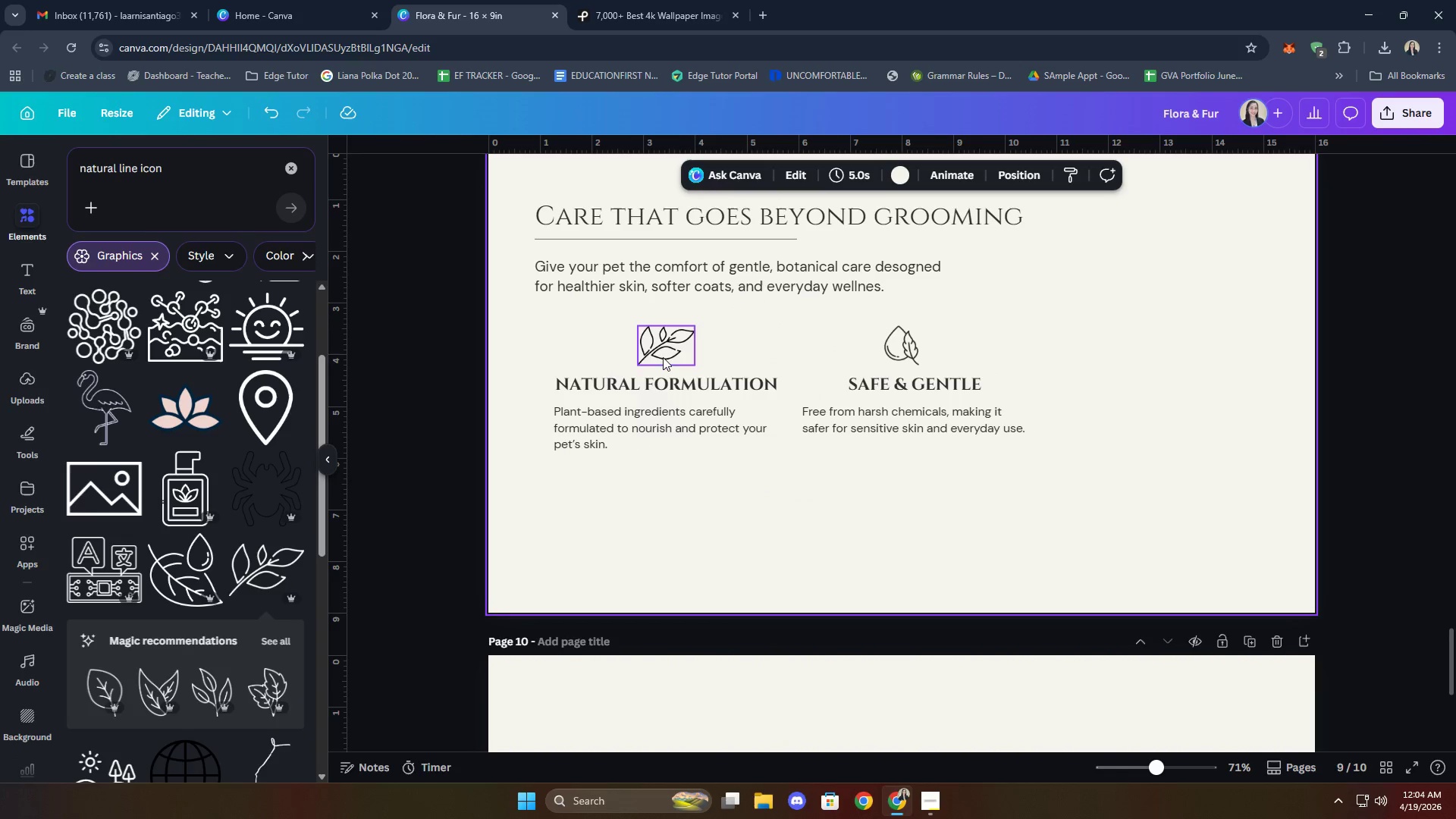 
left_click([644, 350])
 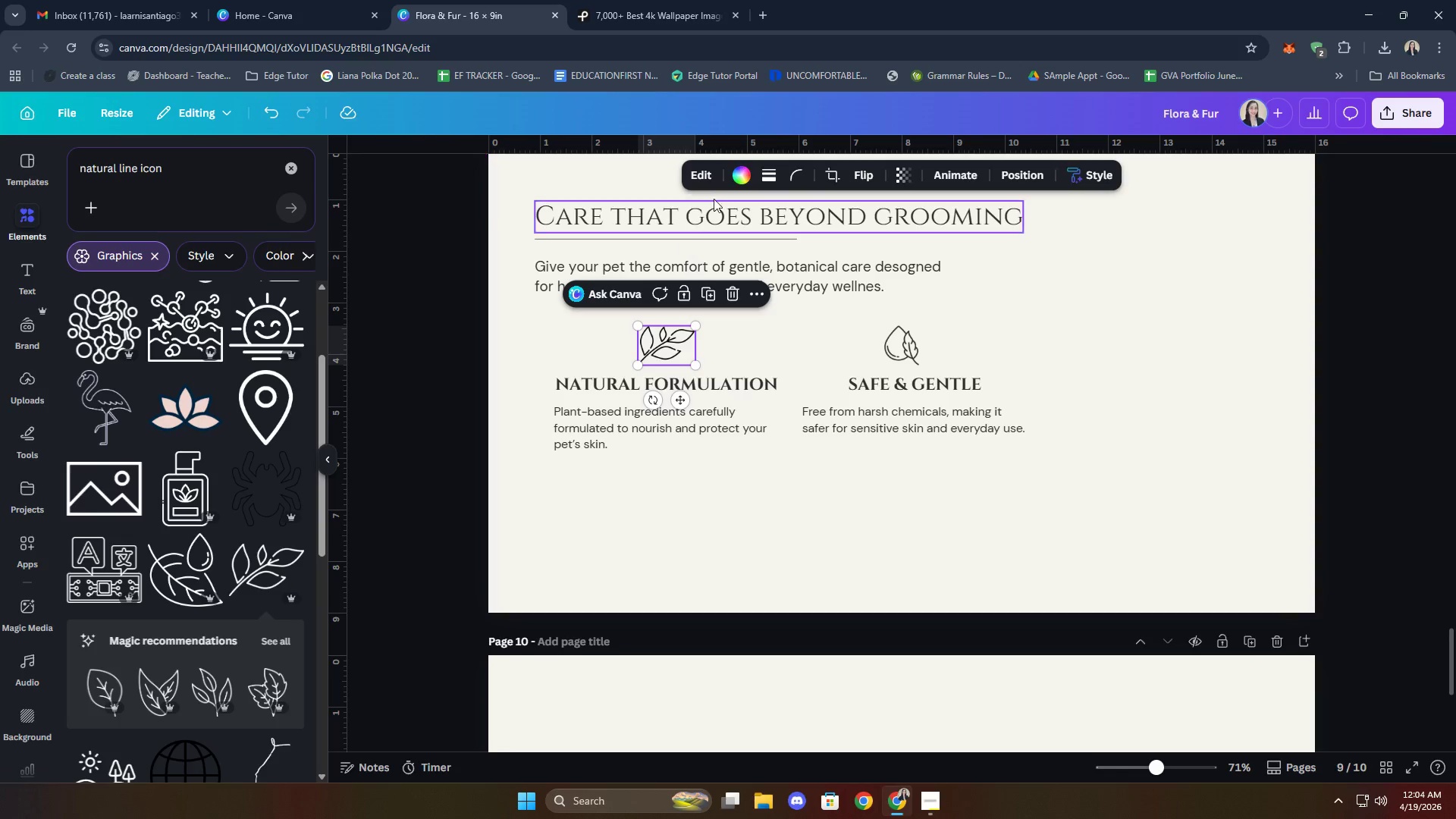 
left_click([747, 179])
 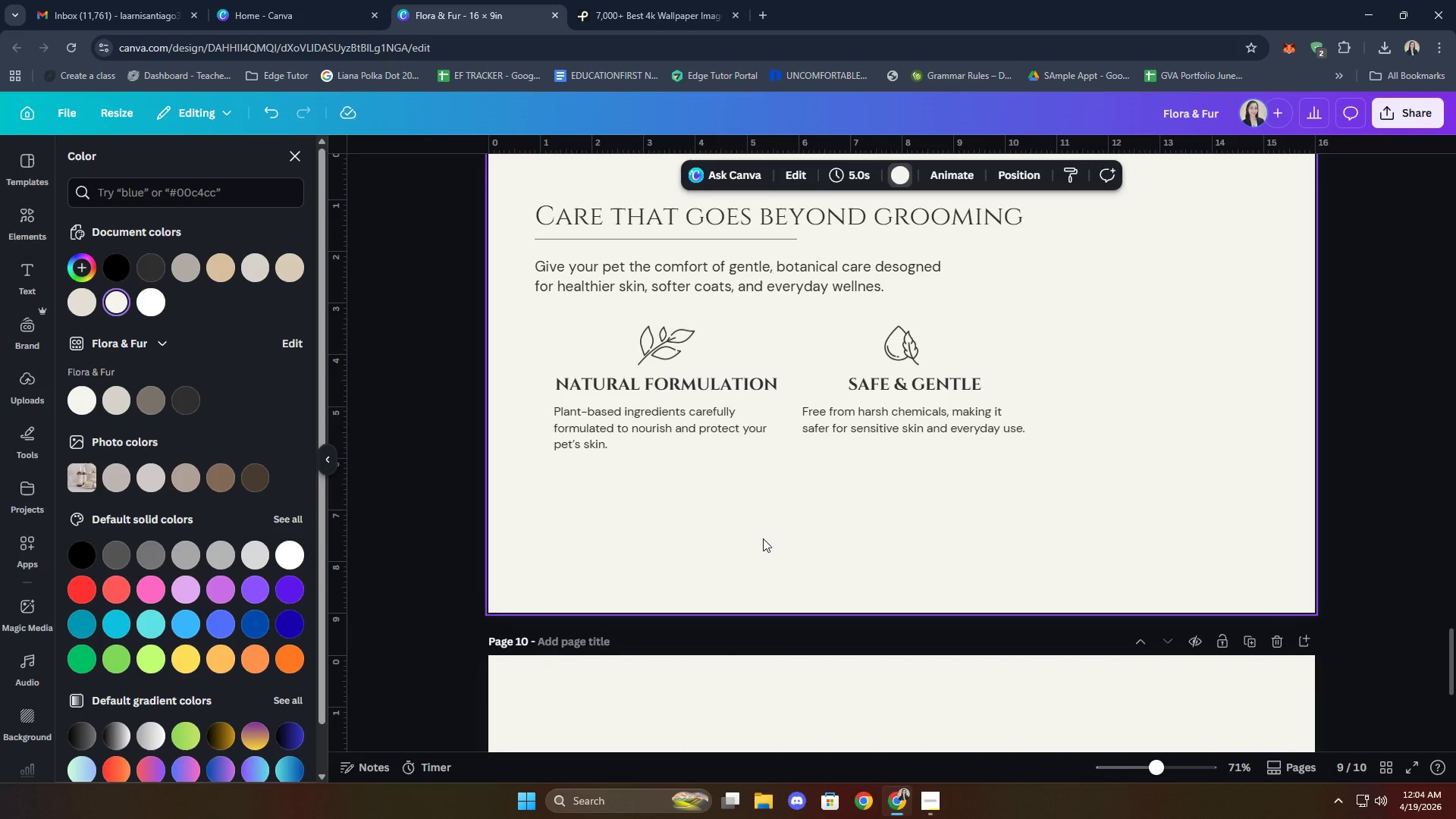 
wait(15.83)
 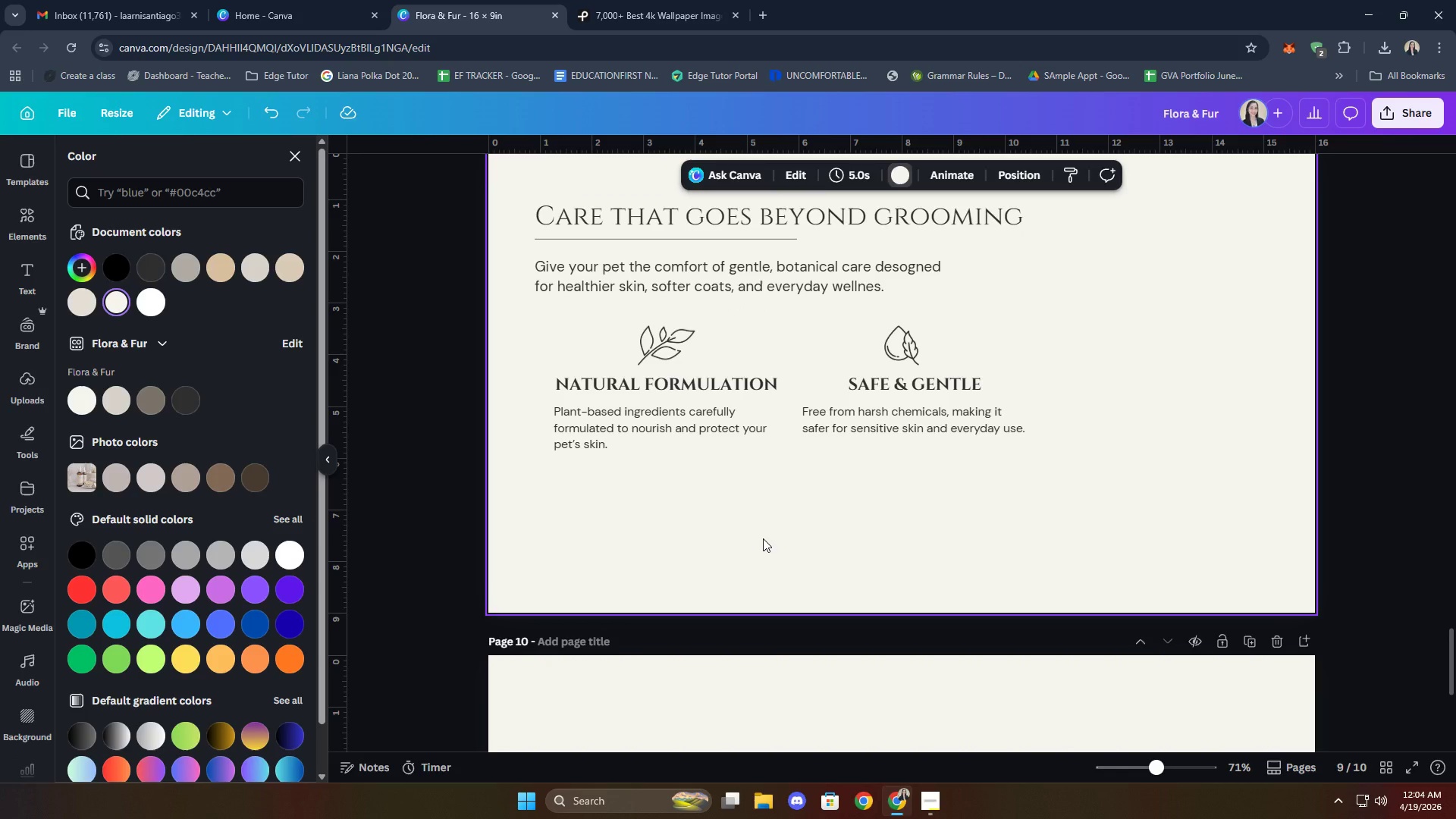 
left_click([294, 155])
 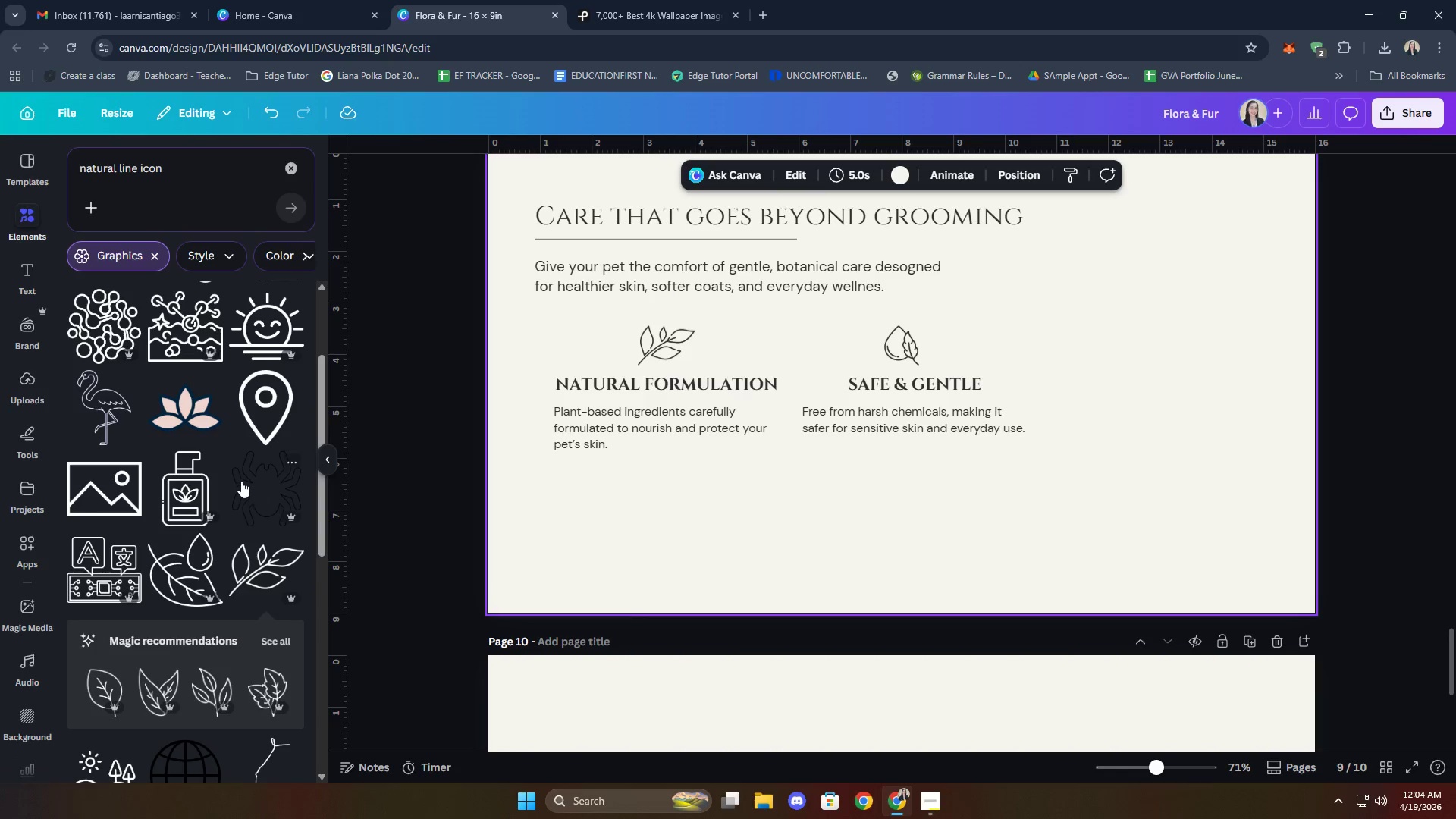 
scroll: coordinate [212, 524], scroll_direction: down, amount: 8.0
 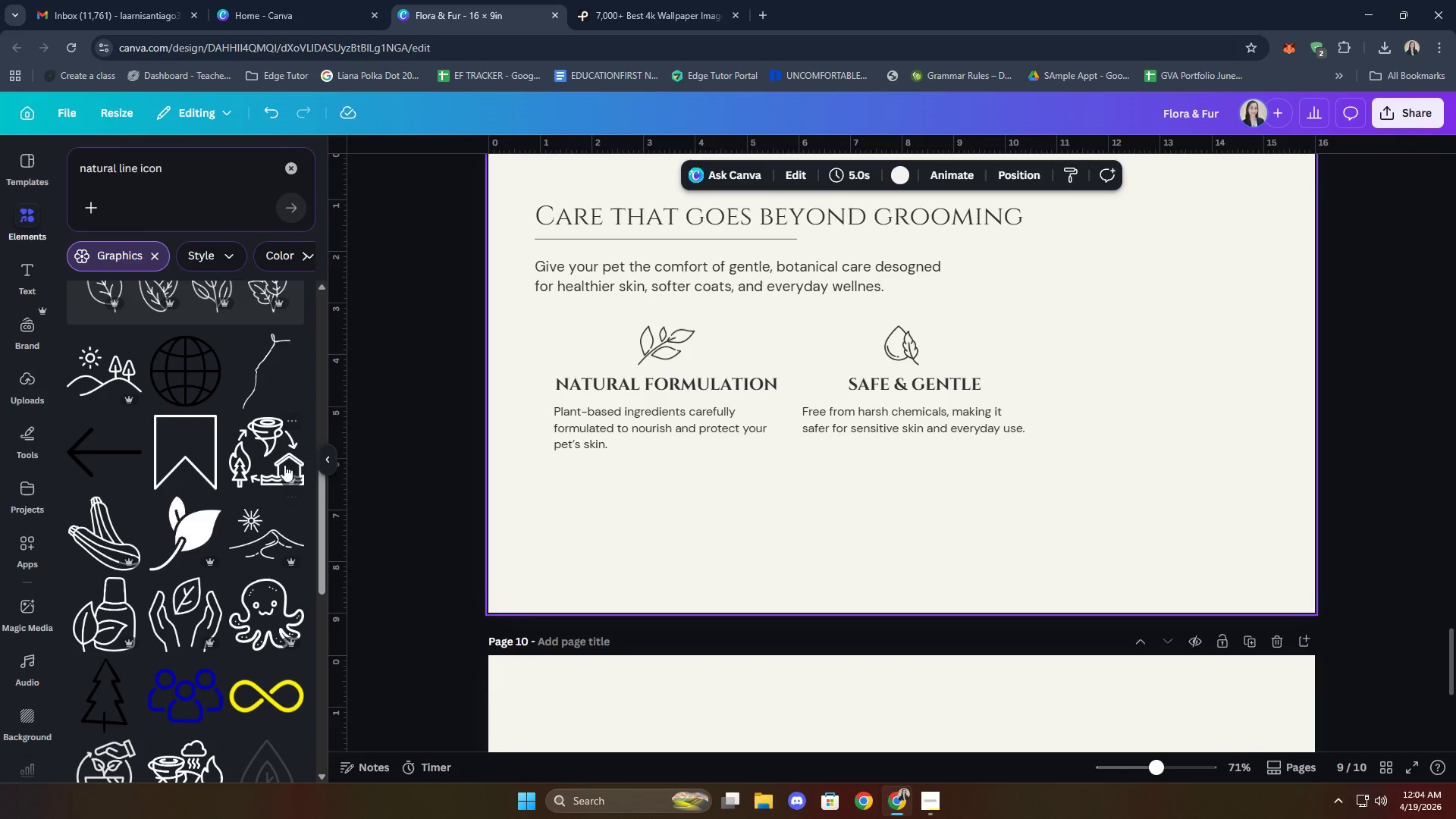 
scroll: coordinate [238, 432], scroll_direction: up, amount: 2.0
 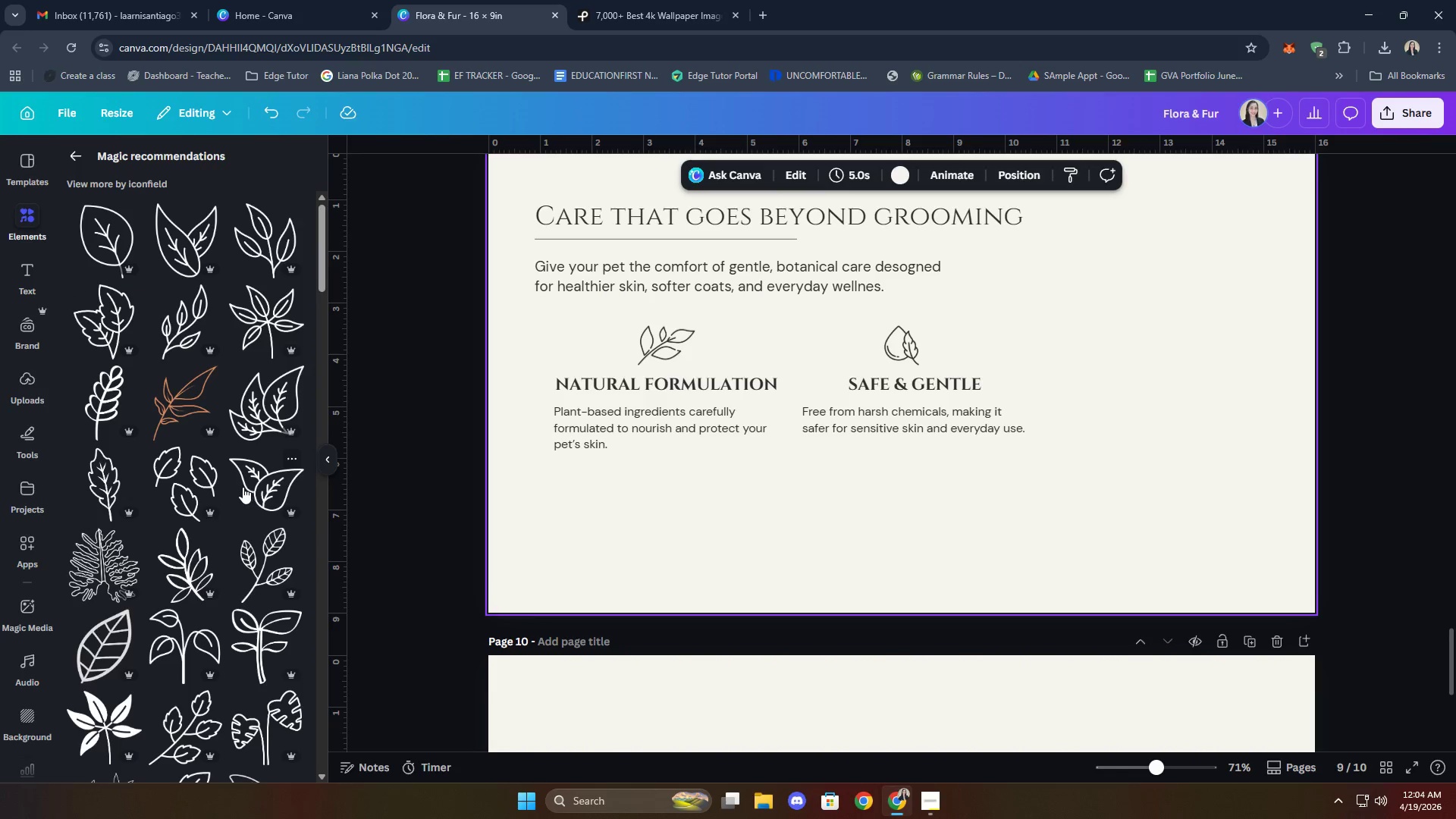 
scroll: coordinate [187, 349], scroll_direction: down, amount: 7.0
 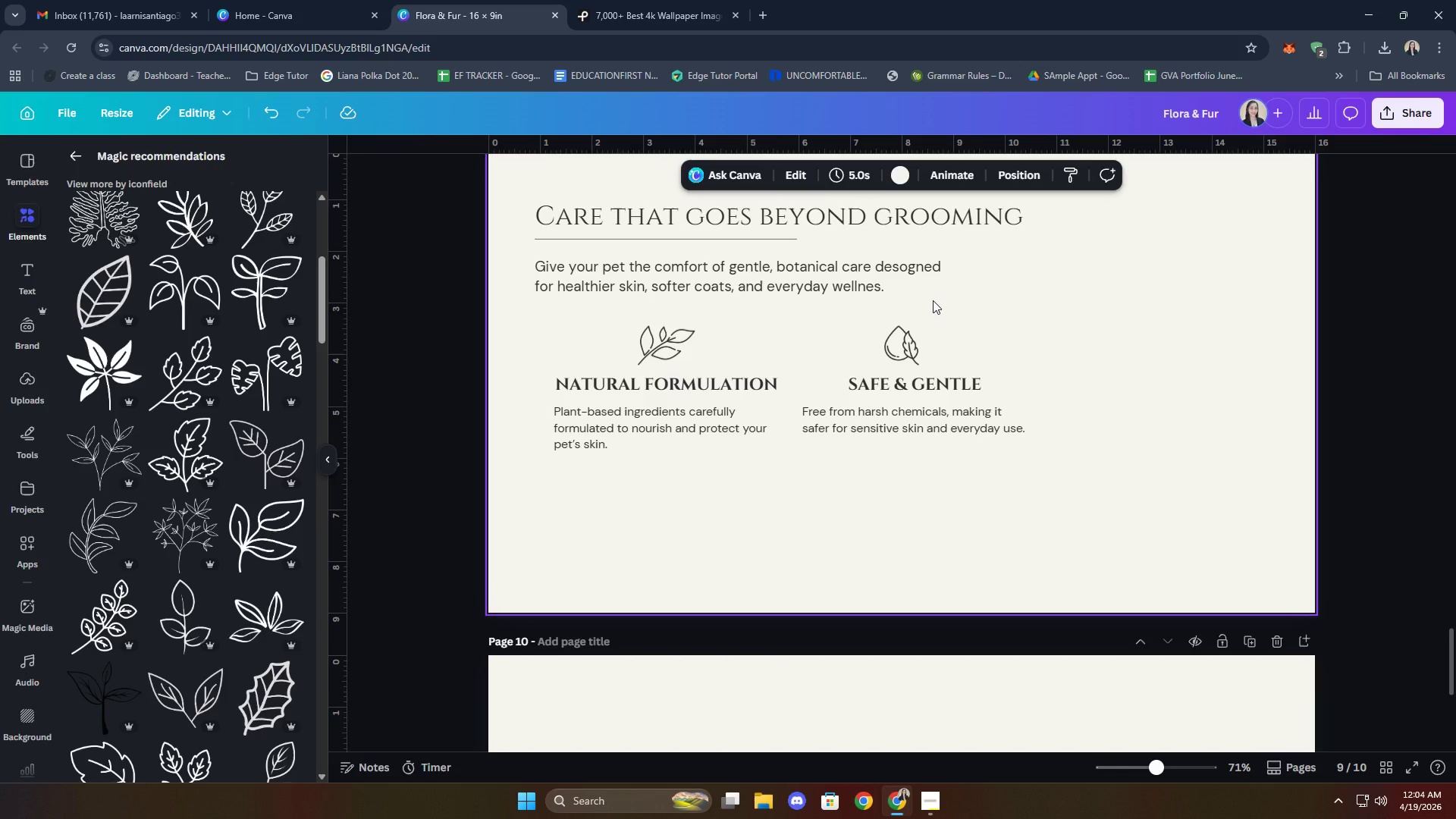 
wait(6.52)
 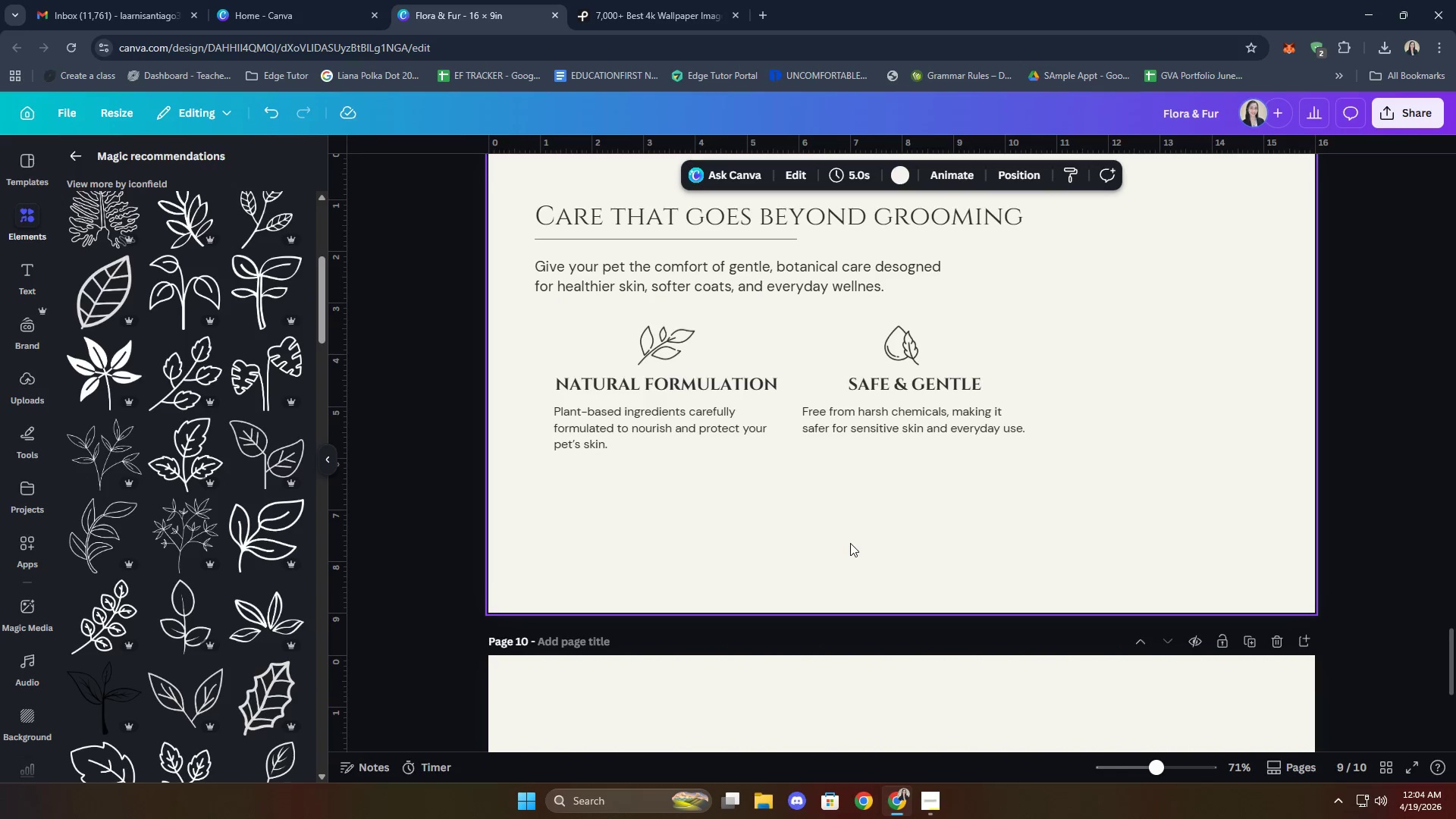 
scroll: coordinate [202, 415], scroll_direction: down, amount: 12.0
 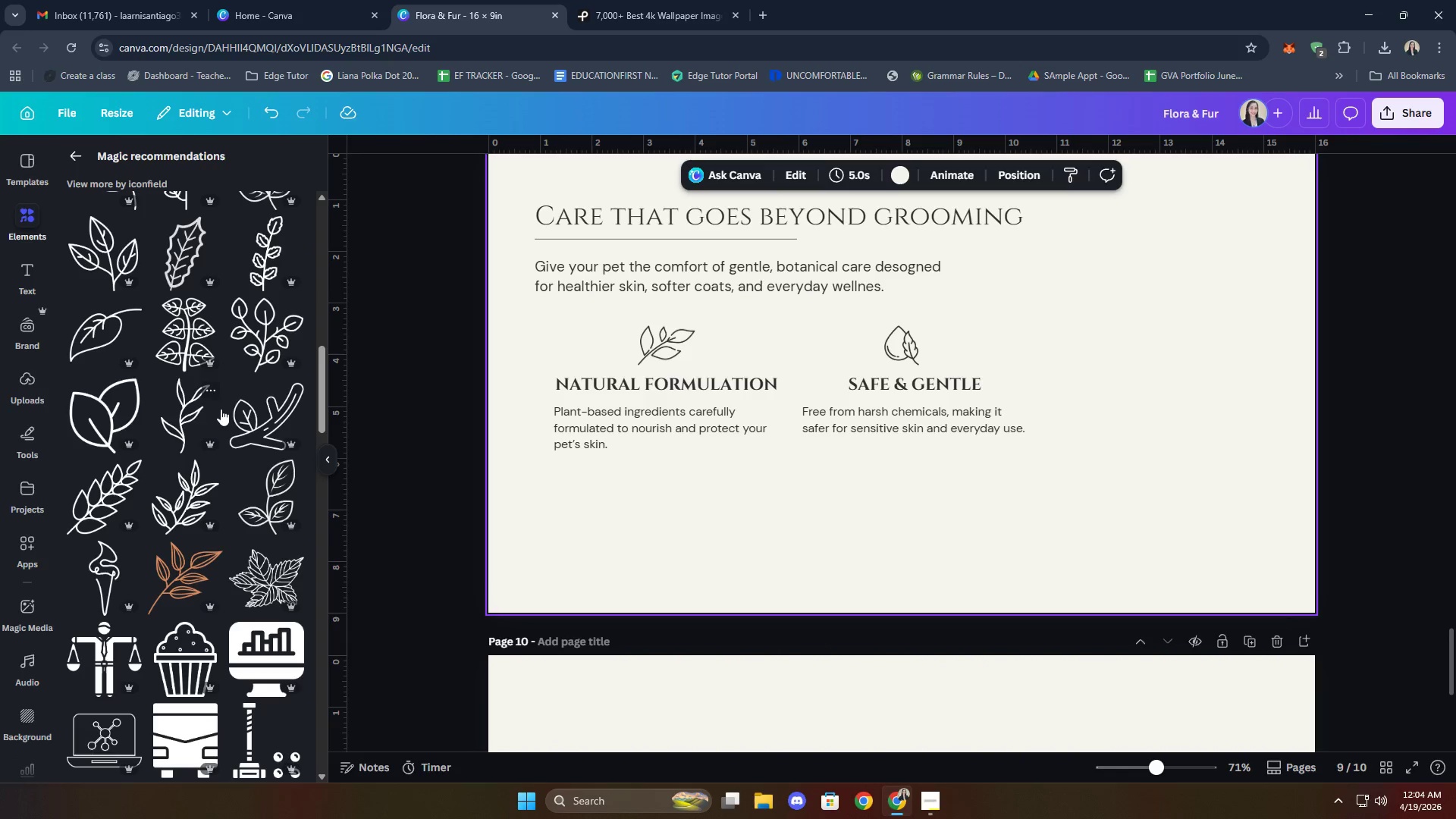 
scroll: coordinate [214, 391], scroll_direction: up, amount: 13.0
 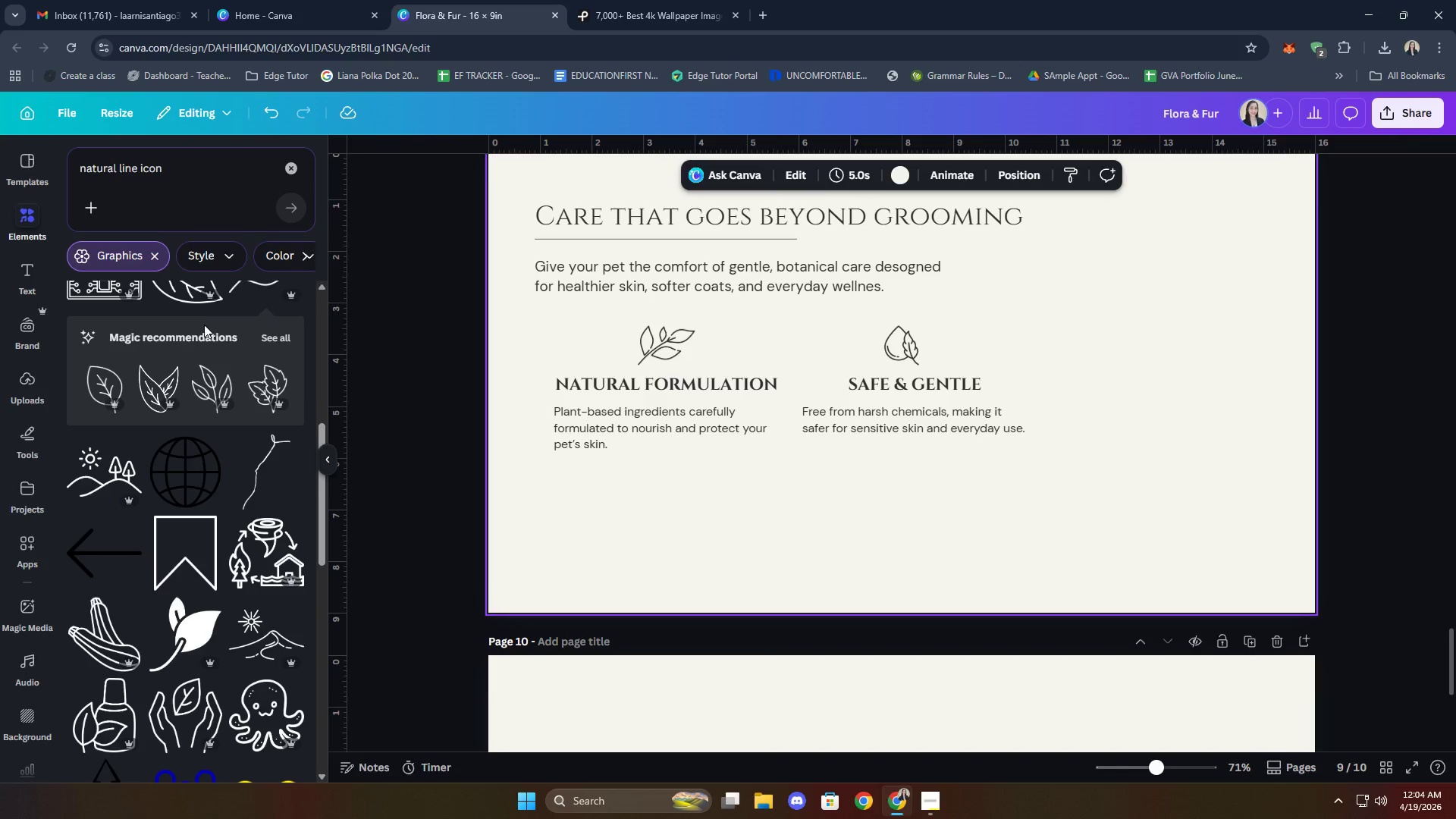 
double_click([289, 168])
 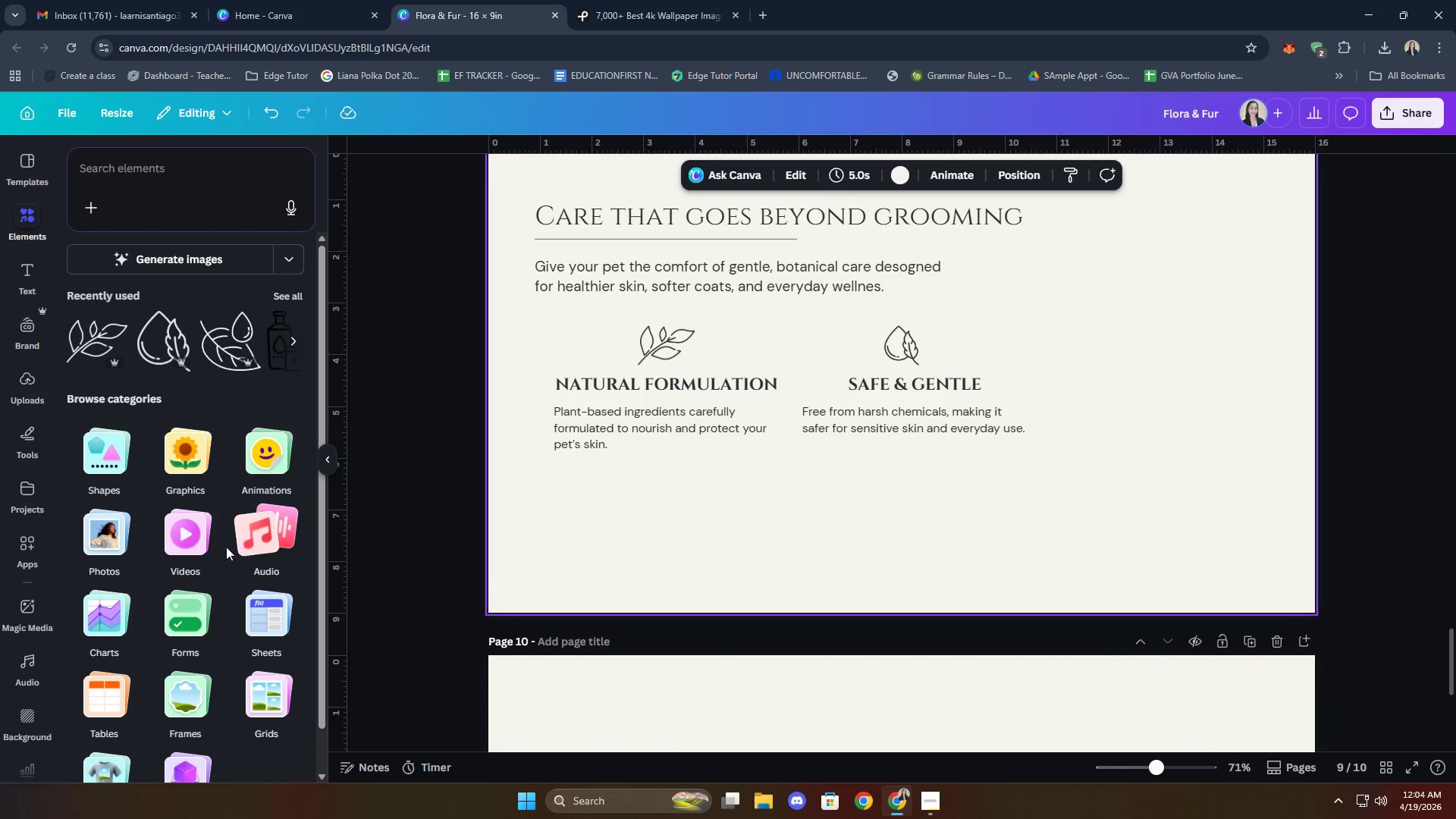 
left_click([125, 467])
 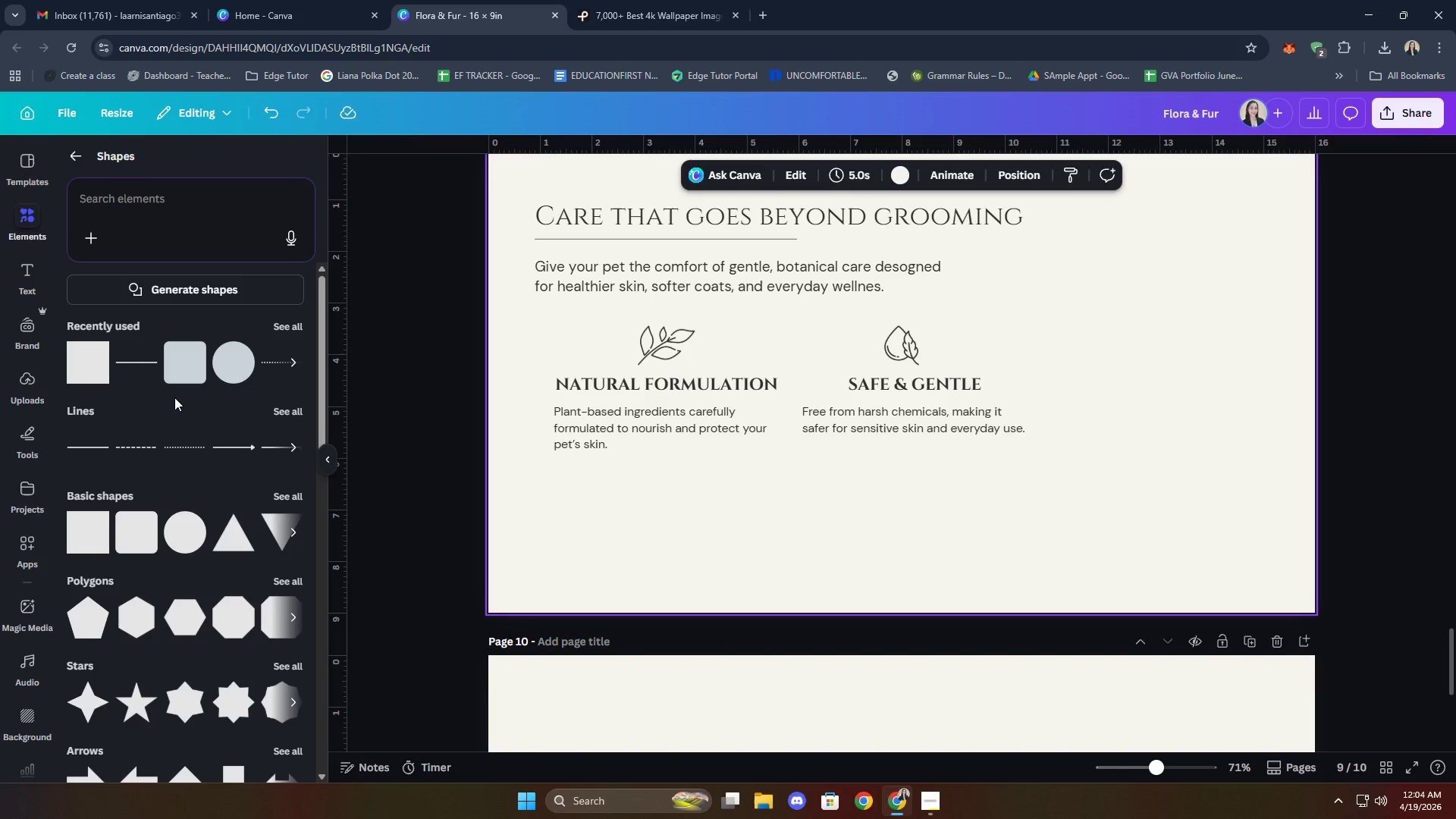 
left_click([180, 362])
 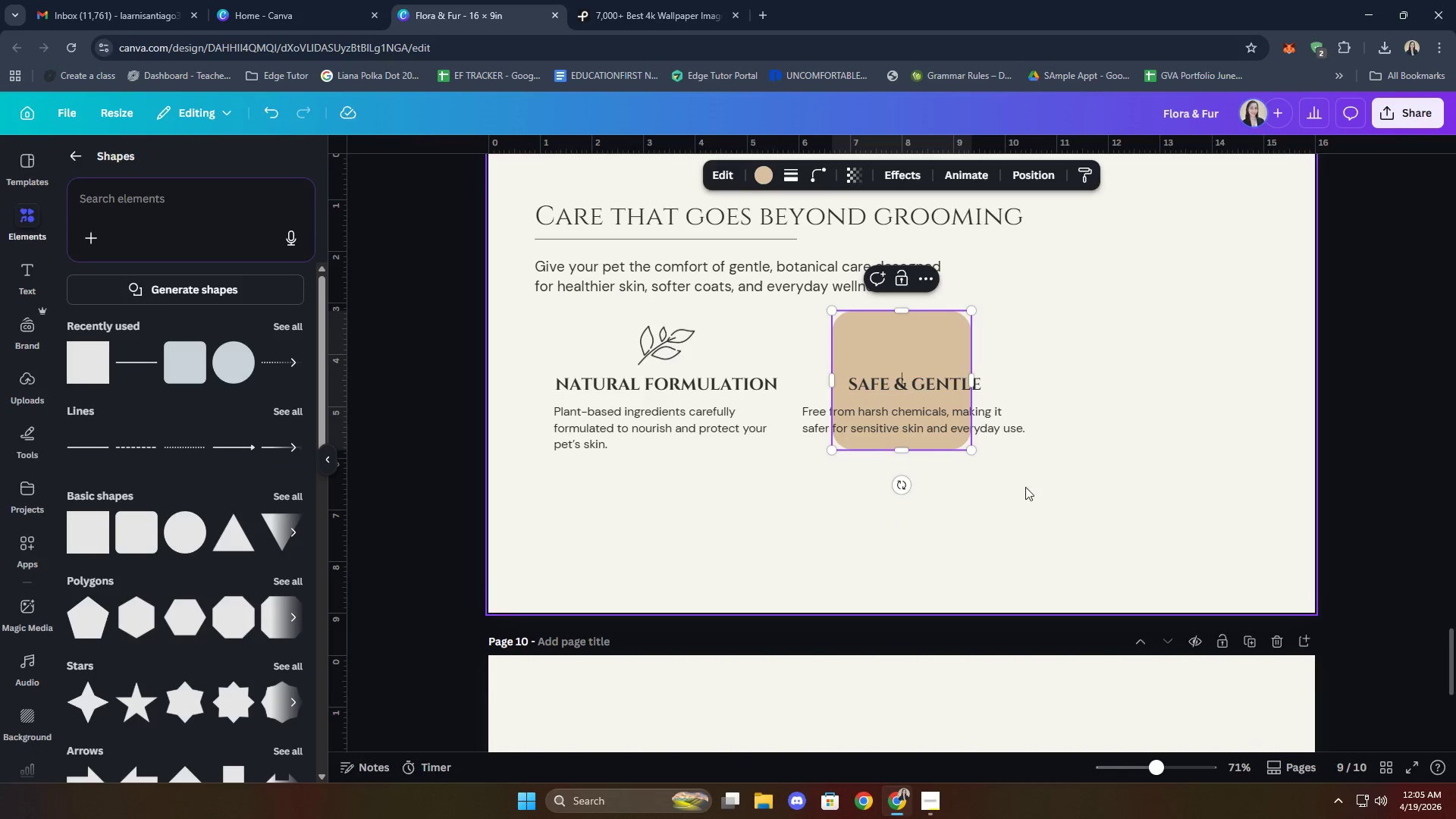 
left_click_drag(start_coordinate=[939, 328], to_coordinate=[671, 479])
 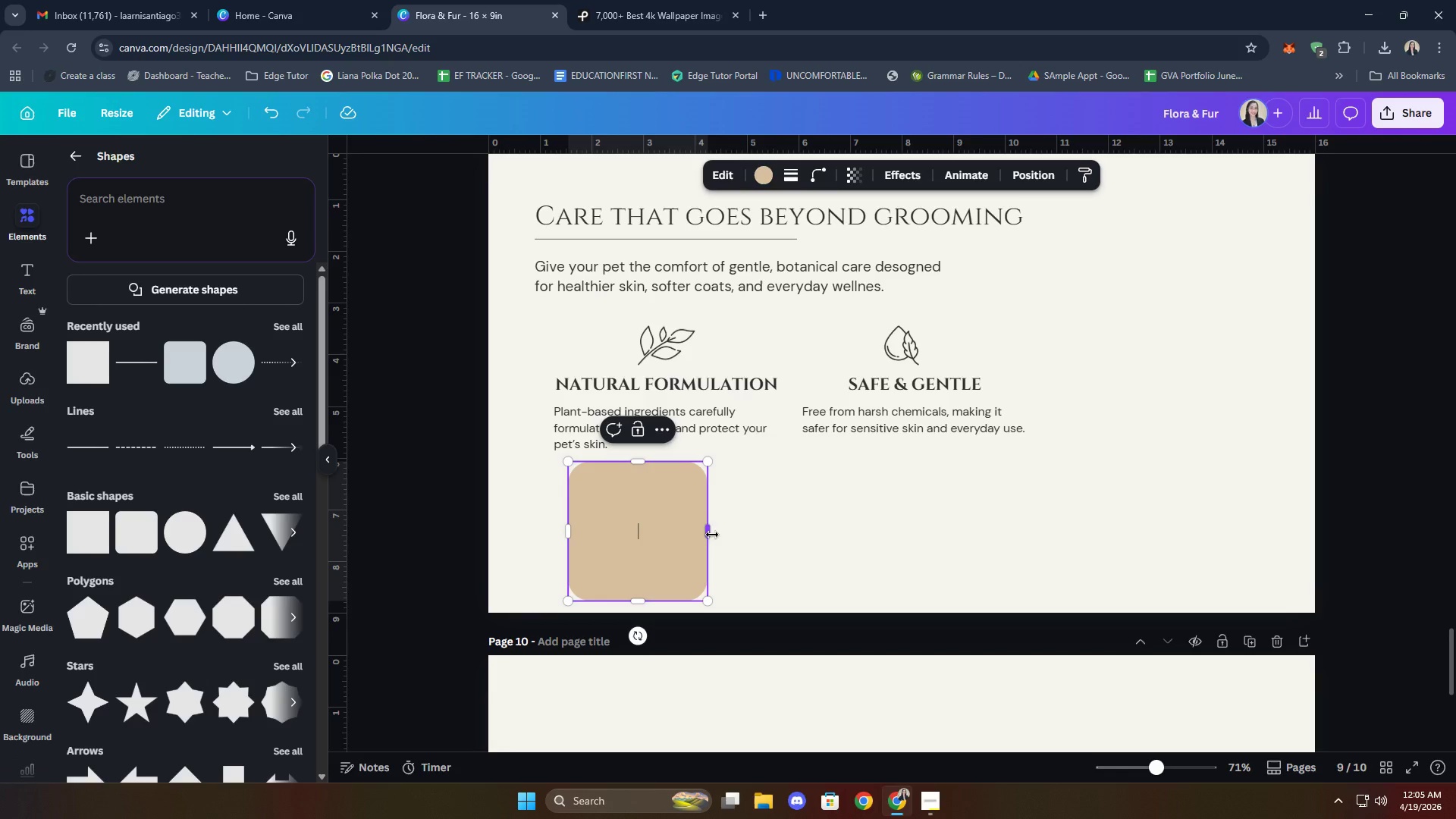 
left_click_drag(start_coordinate=[711, 535], to_coordinate=[880, 531])
 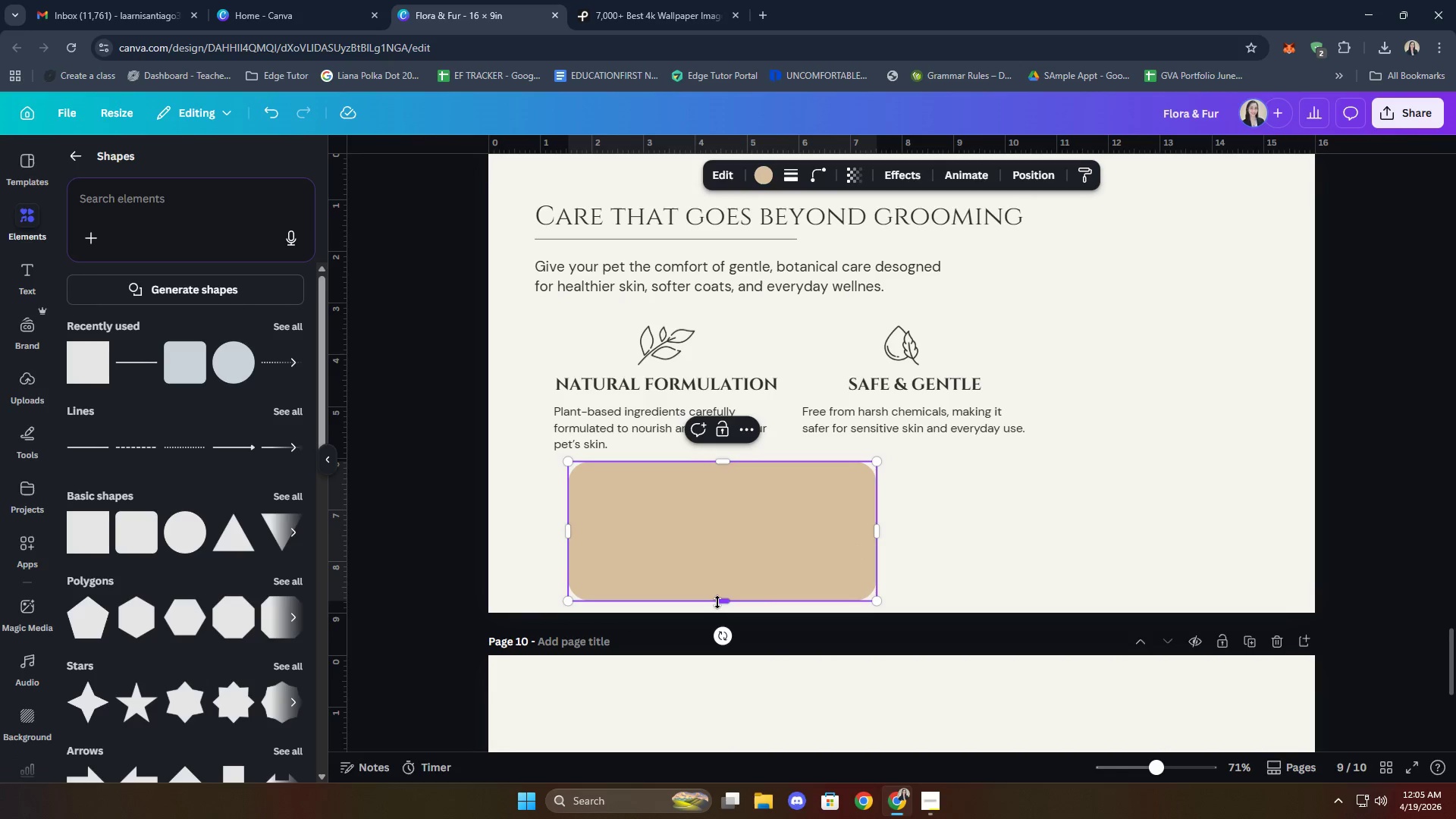 
left_click_drag(start_coordinate=[725, 601], to_coordinate=[737, 541])
 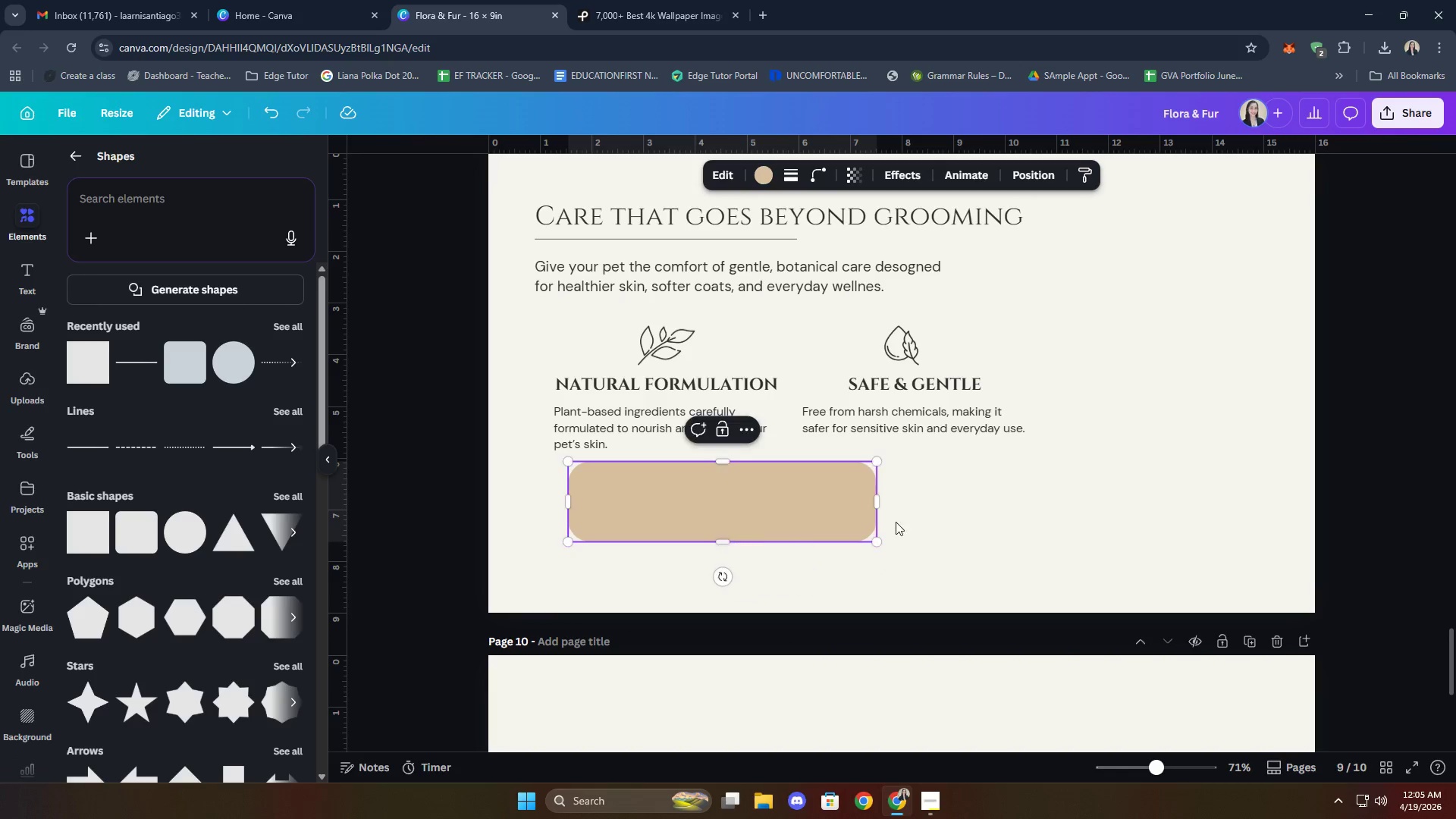 
left_click([960, 516])
 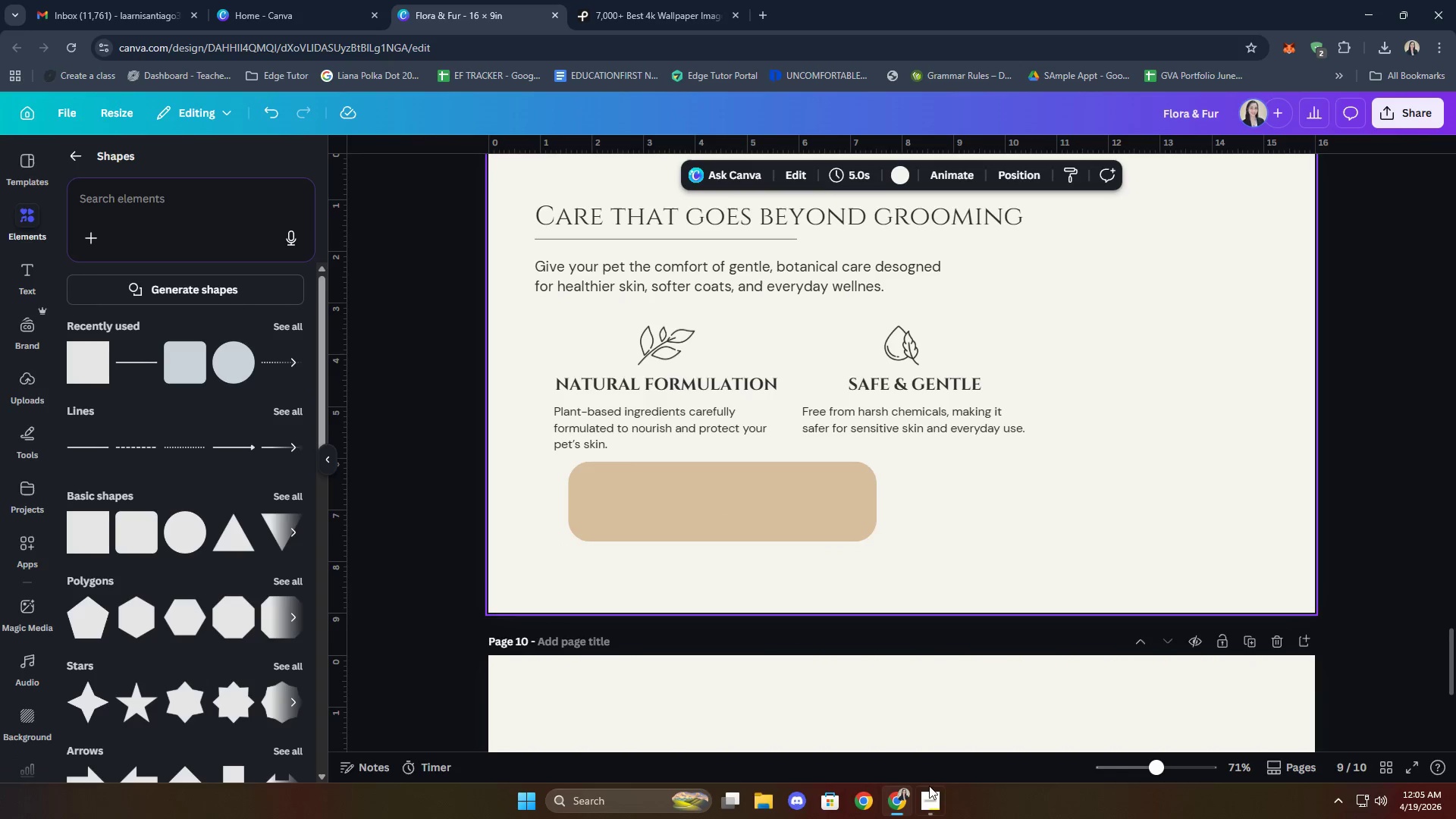 
left_click([934, 802])